 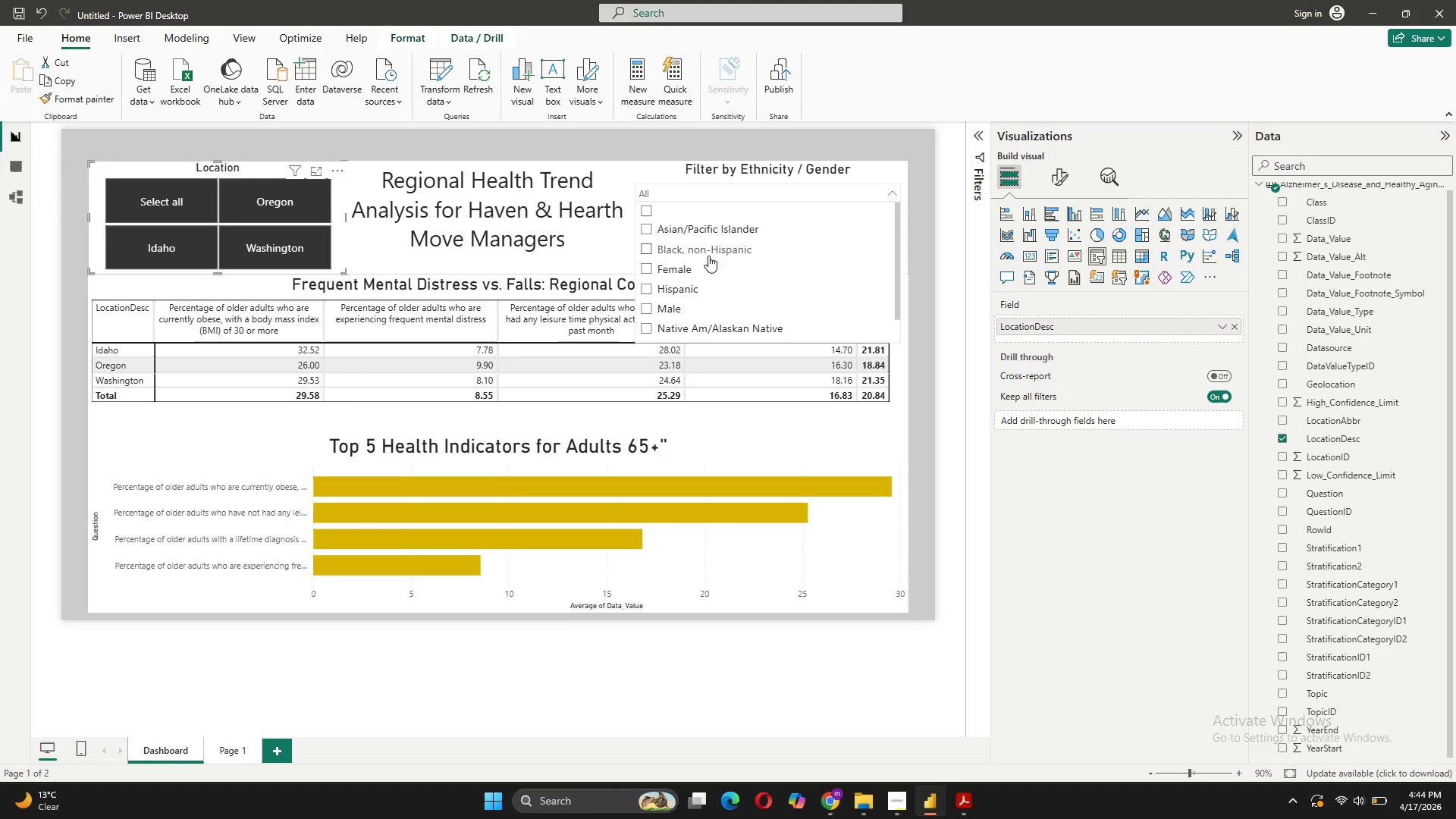 
left_click([175, 196])
 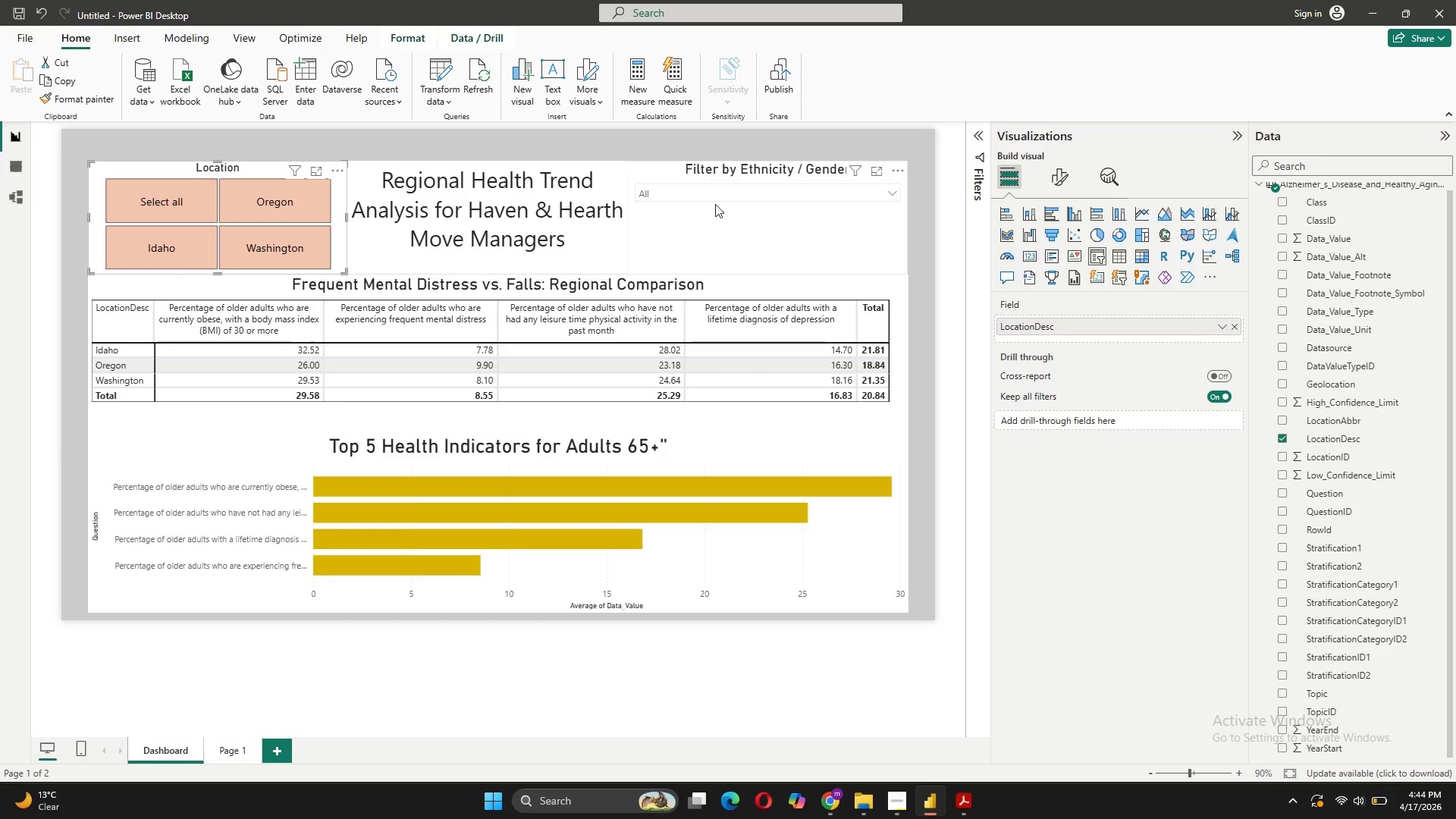 
left_click([714, 199])
 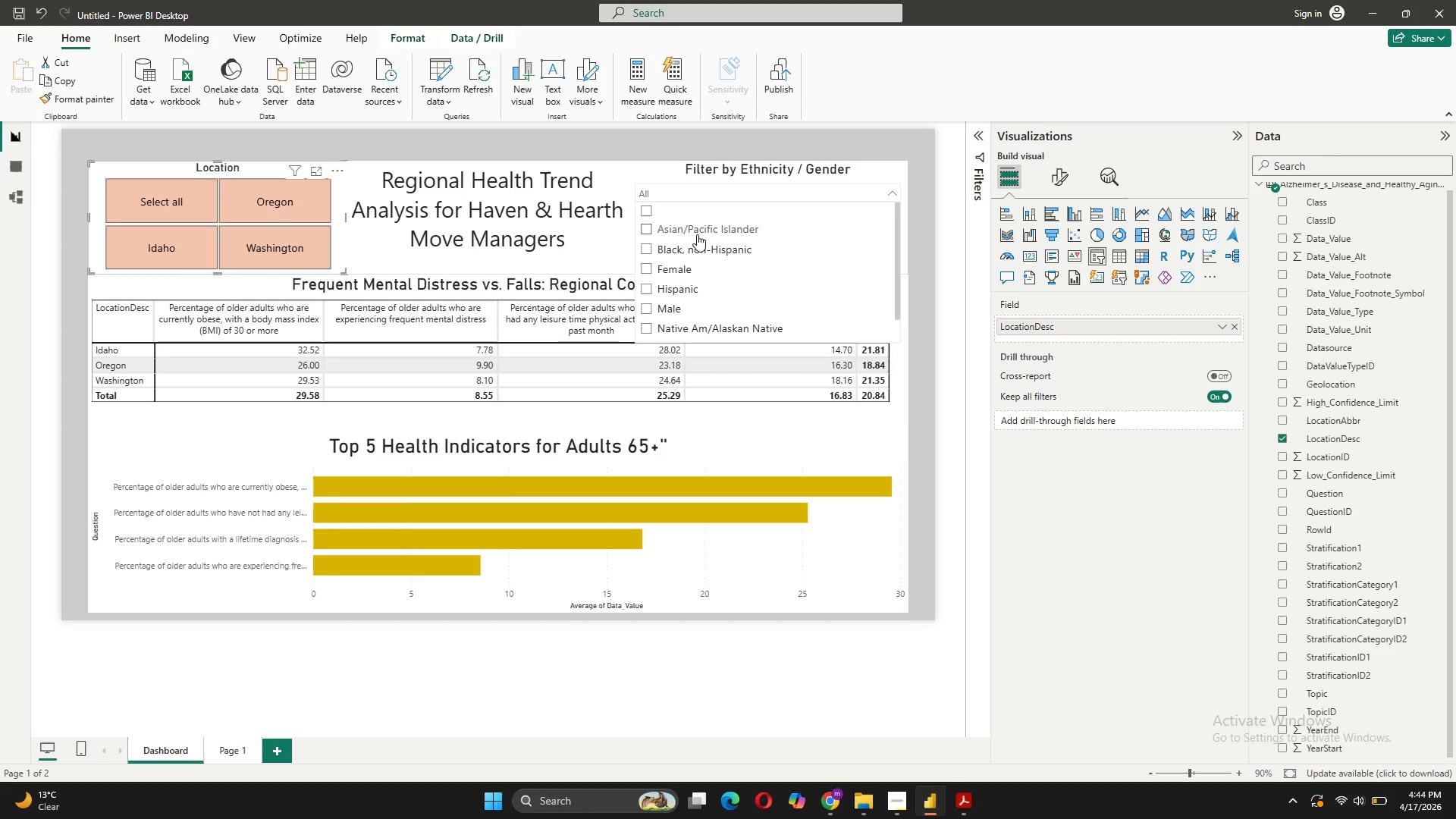 
left_click([697, 234])
 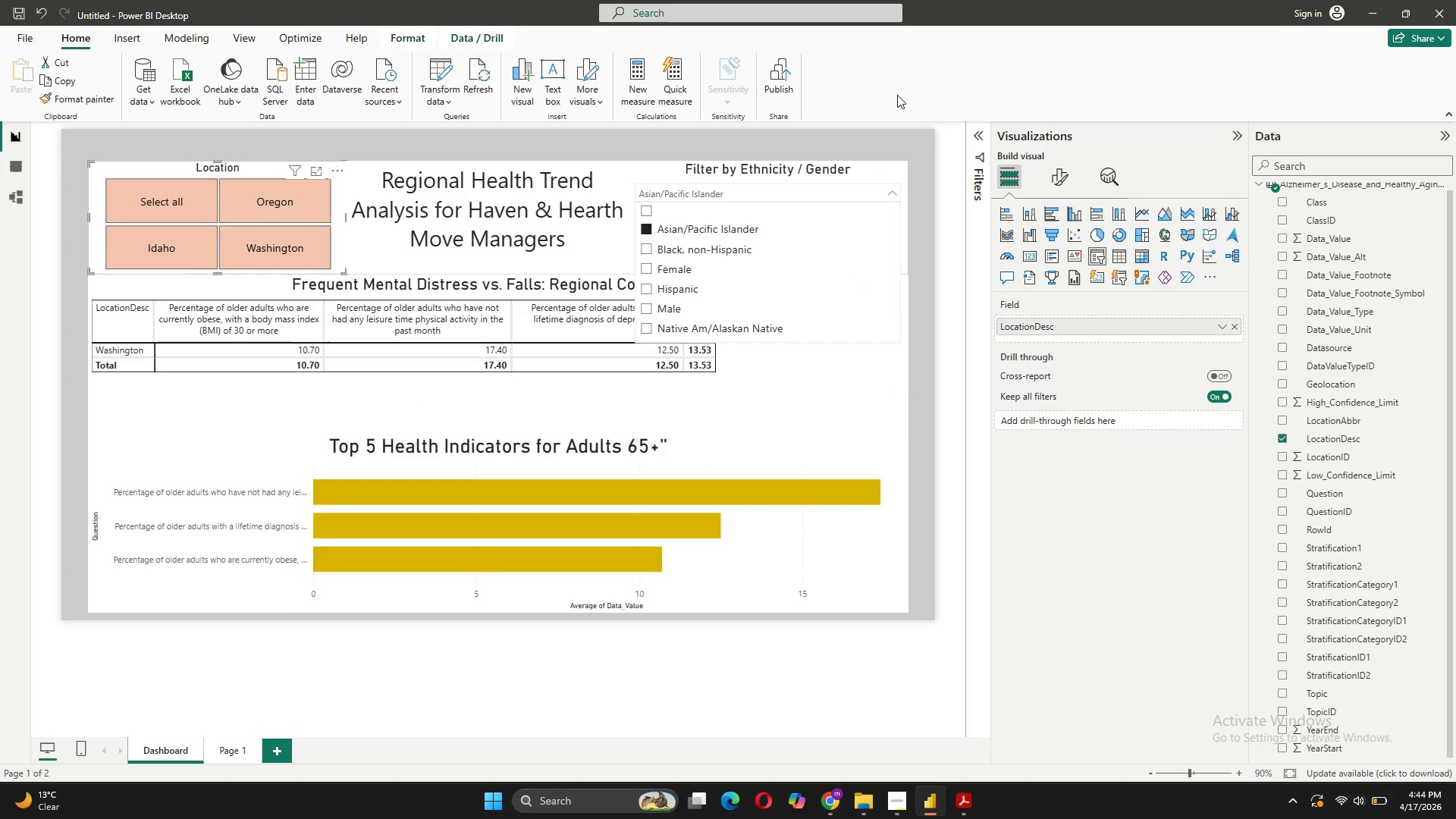 
left_click([897, 190])
 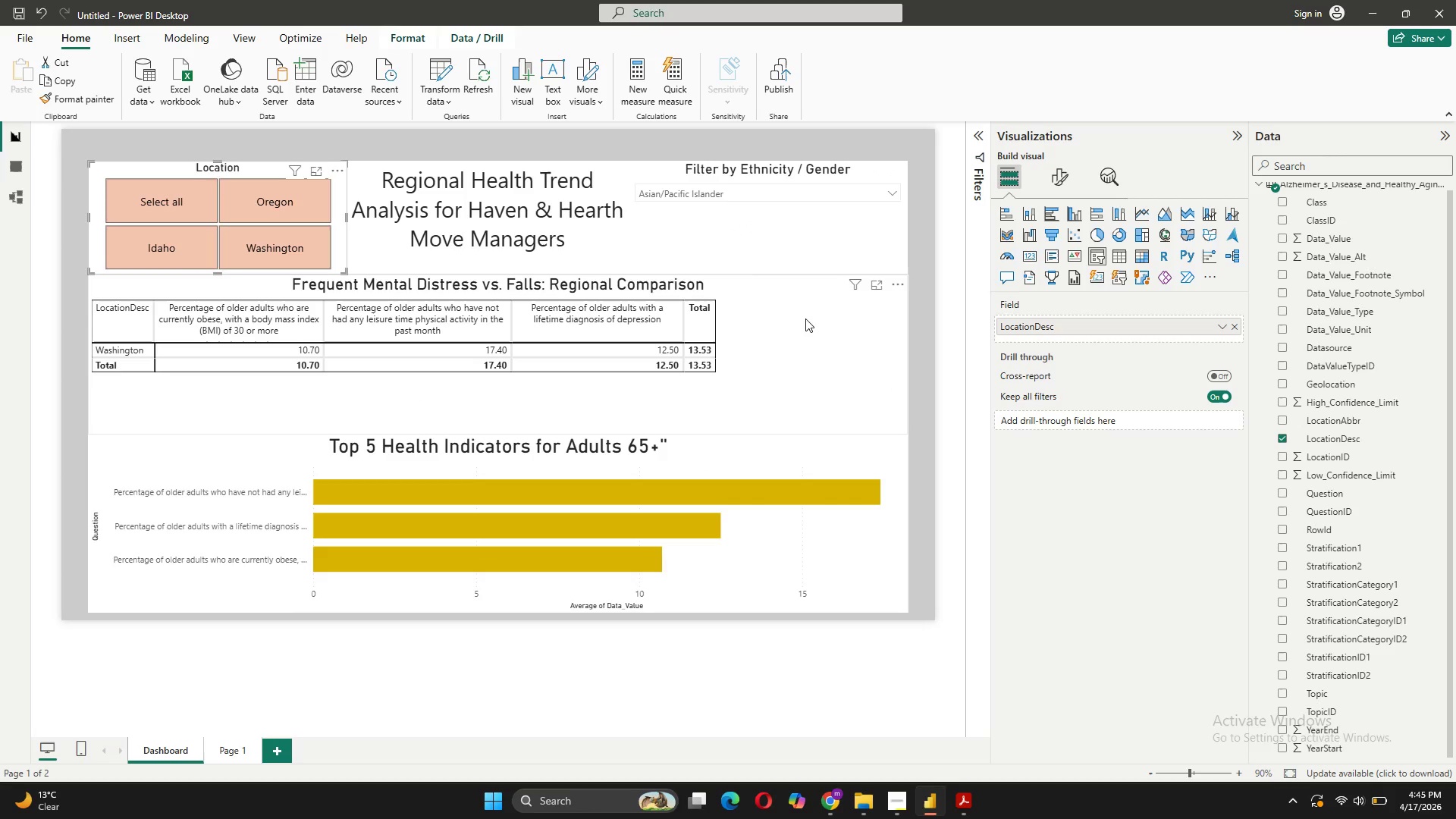 
wait(5.2)
 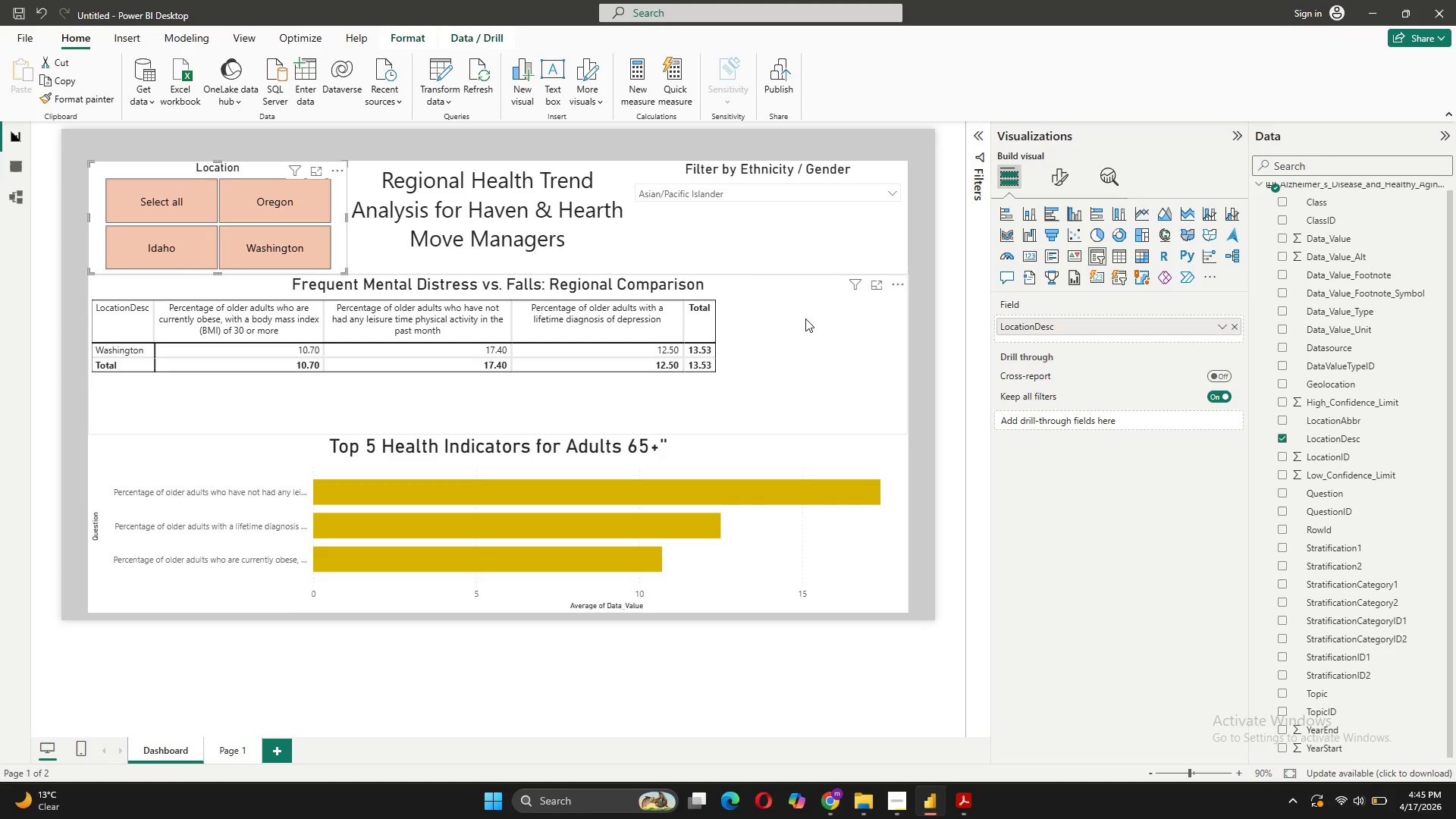 
key(Meta+Shift+S)
 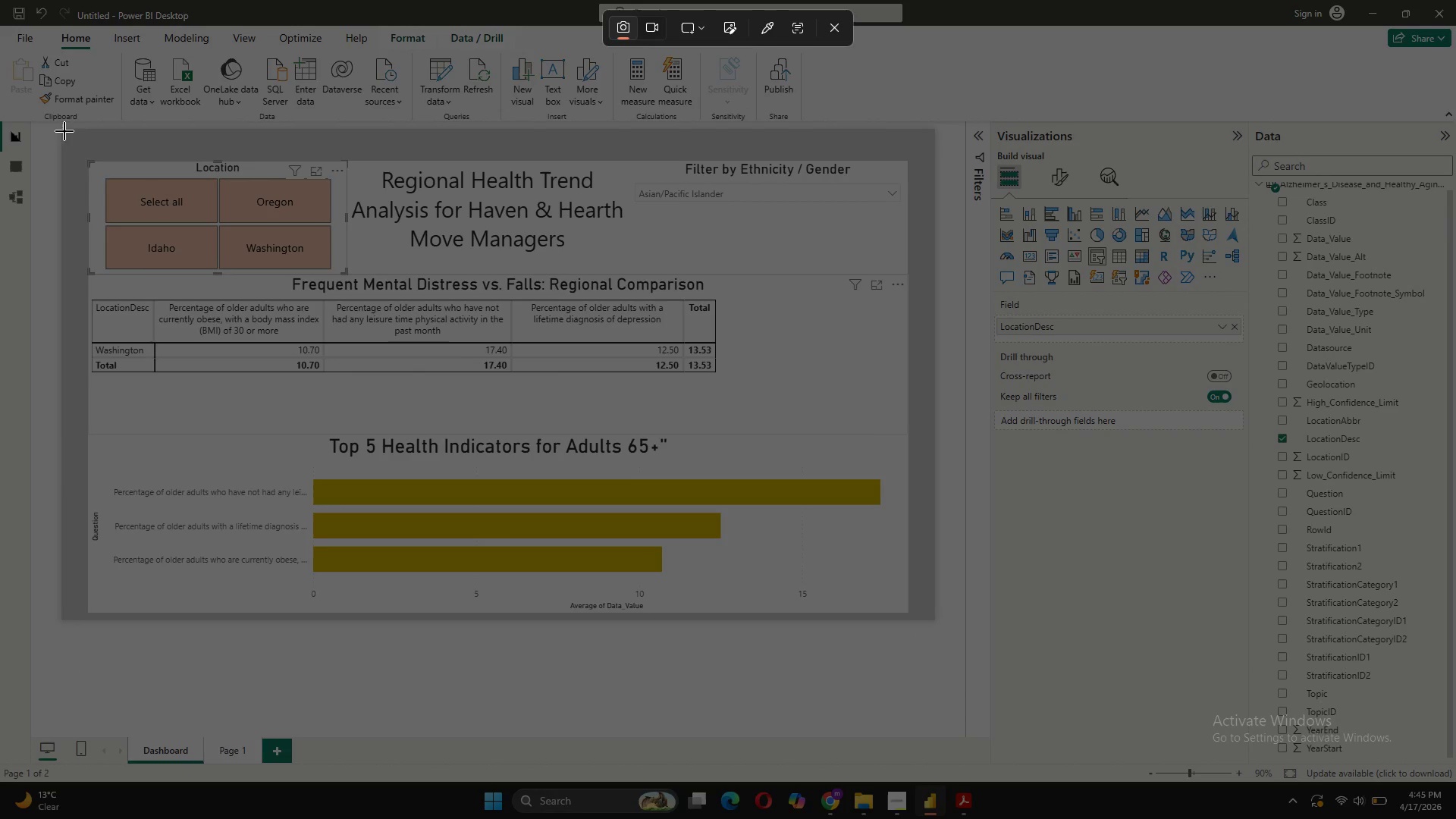 
wait(7.94)
 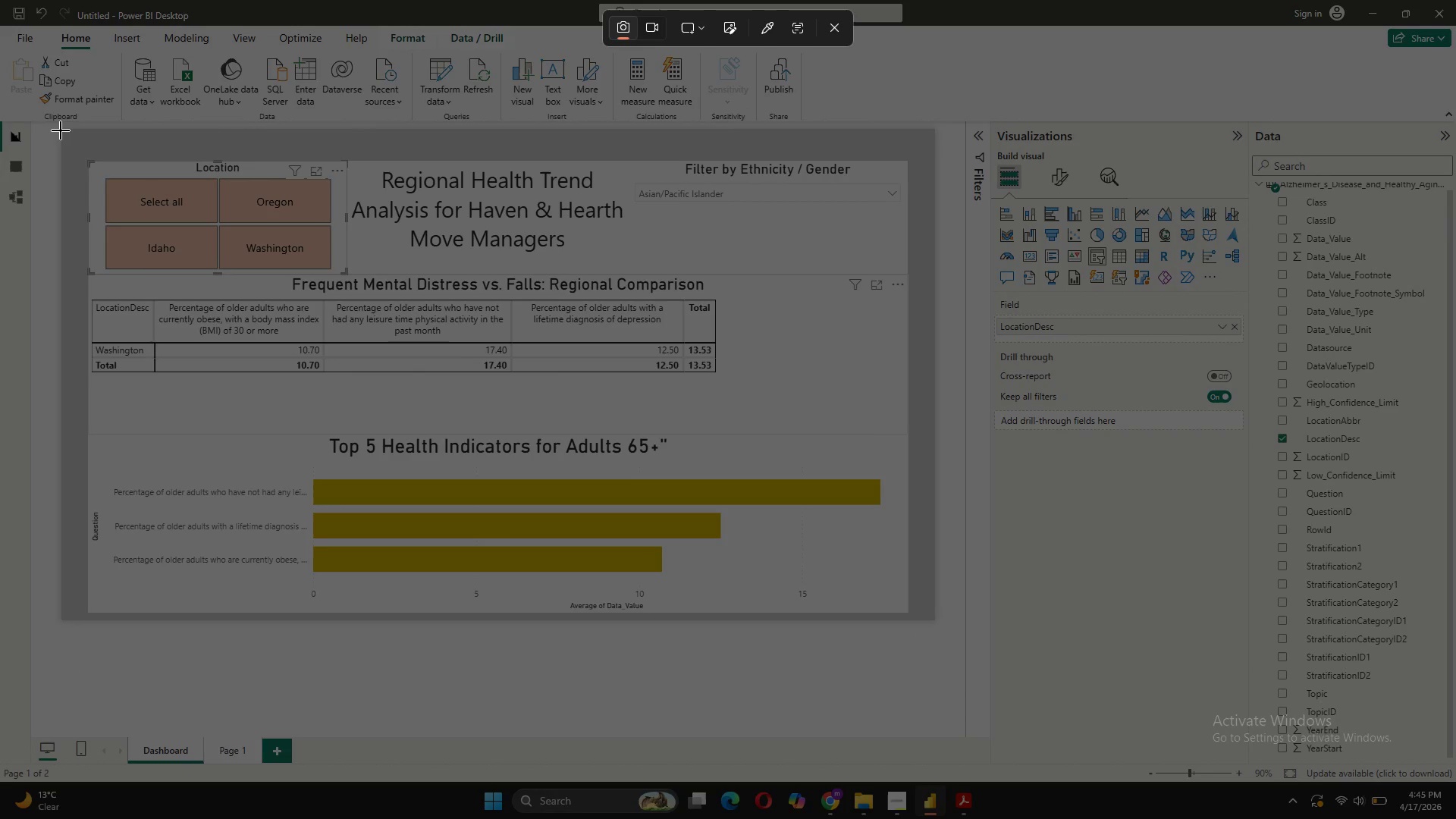 
left_click_drag(start_coordinate=[63, 128], to_coordinate=[934, 622])
 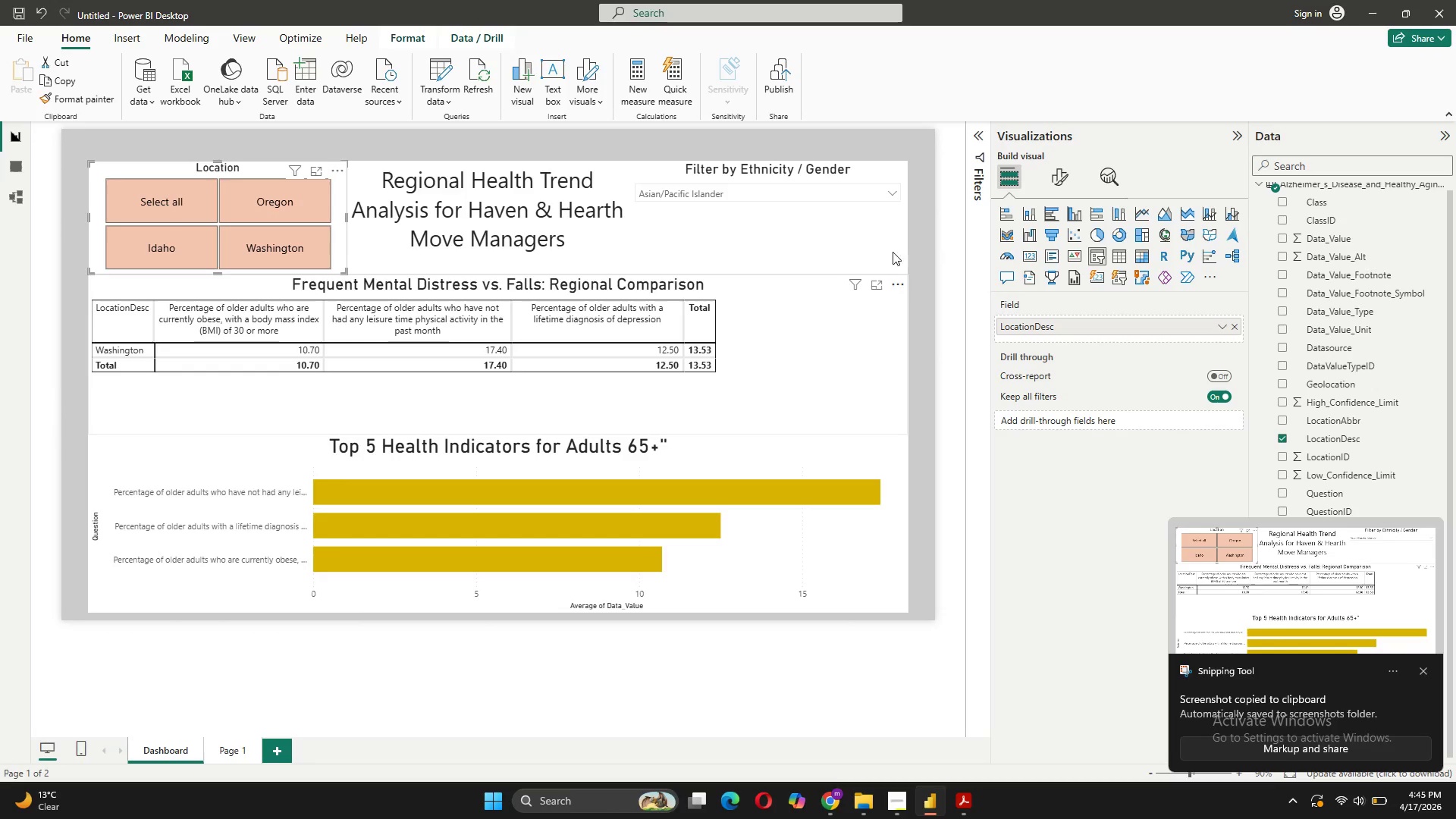 
right_click([893, 196])
 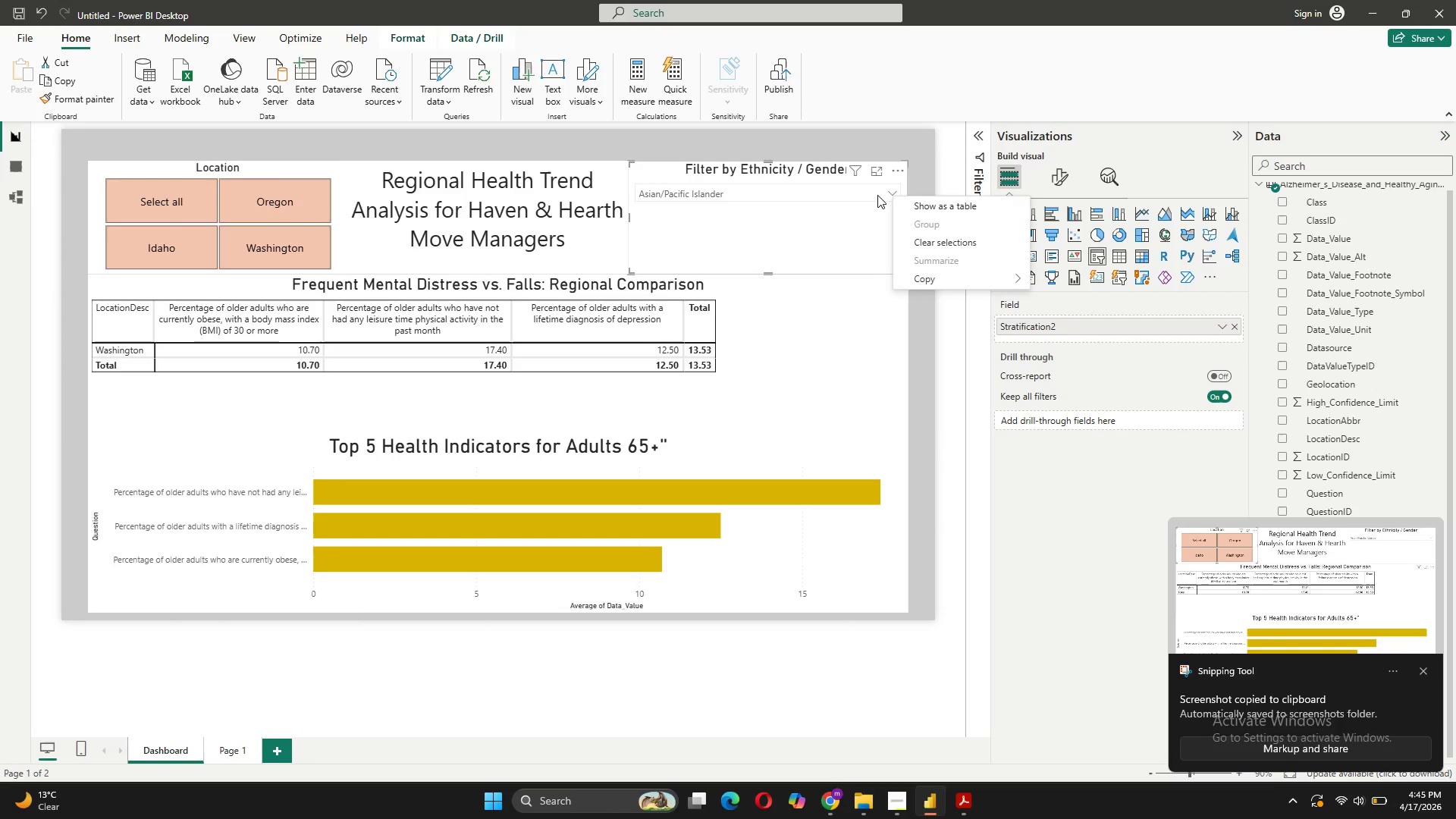 
left_click([874, 194])
 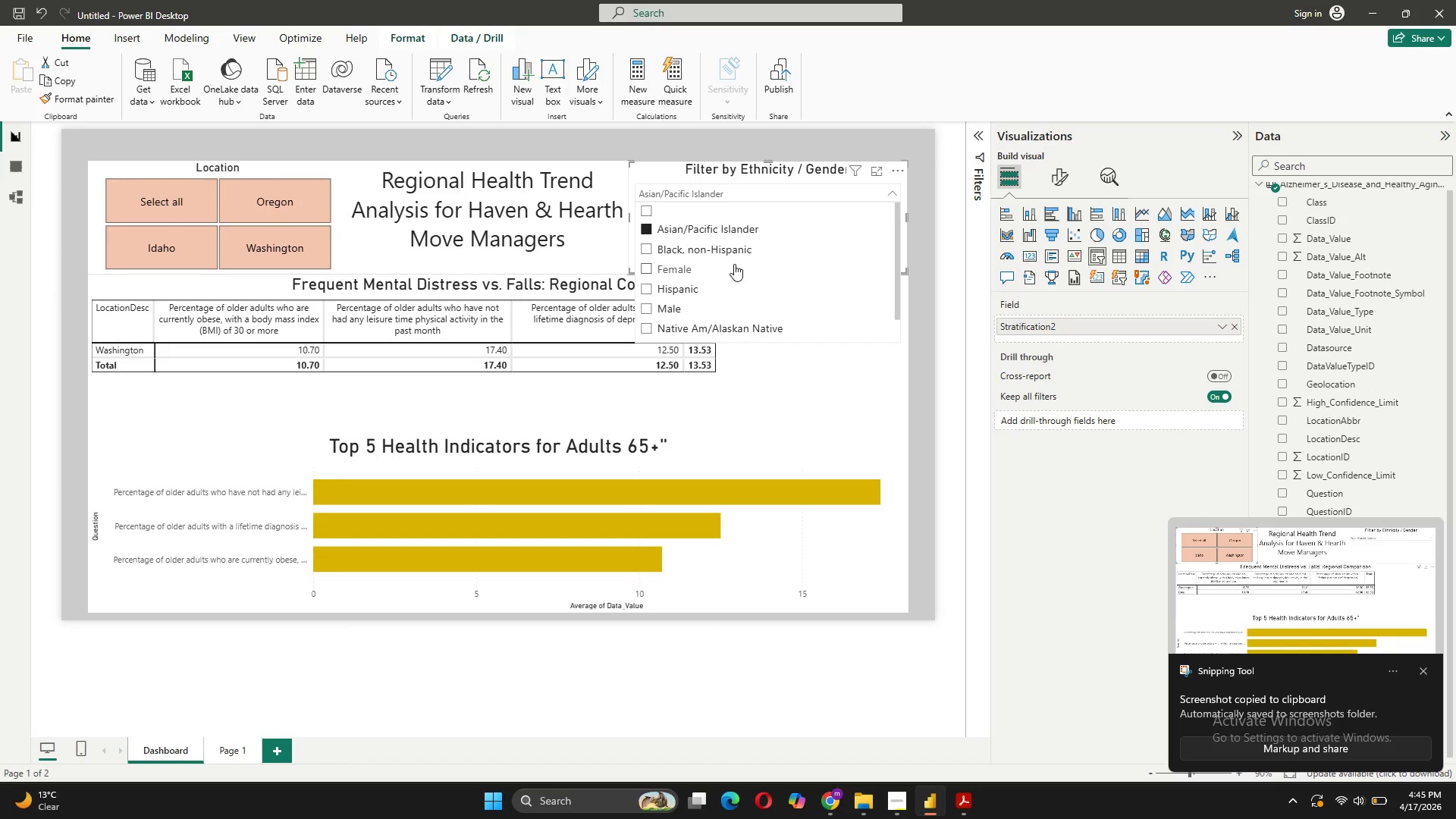 
left_click([722, 255])
 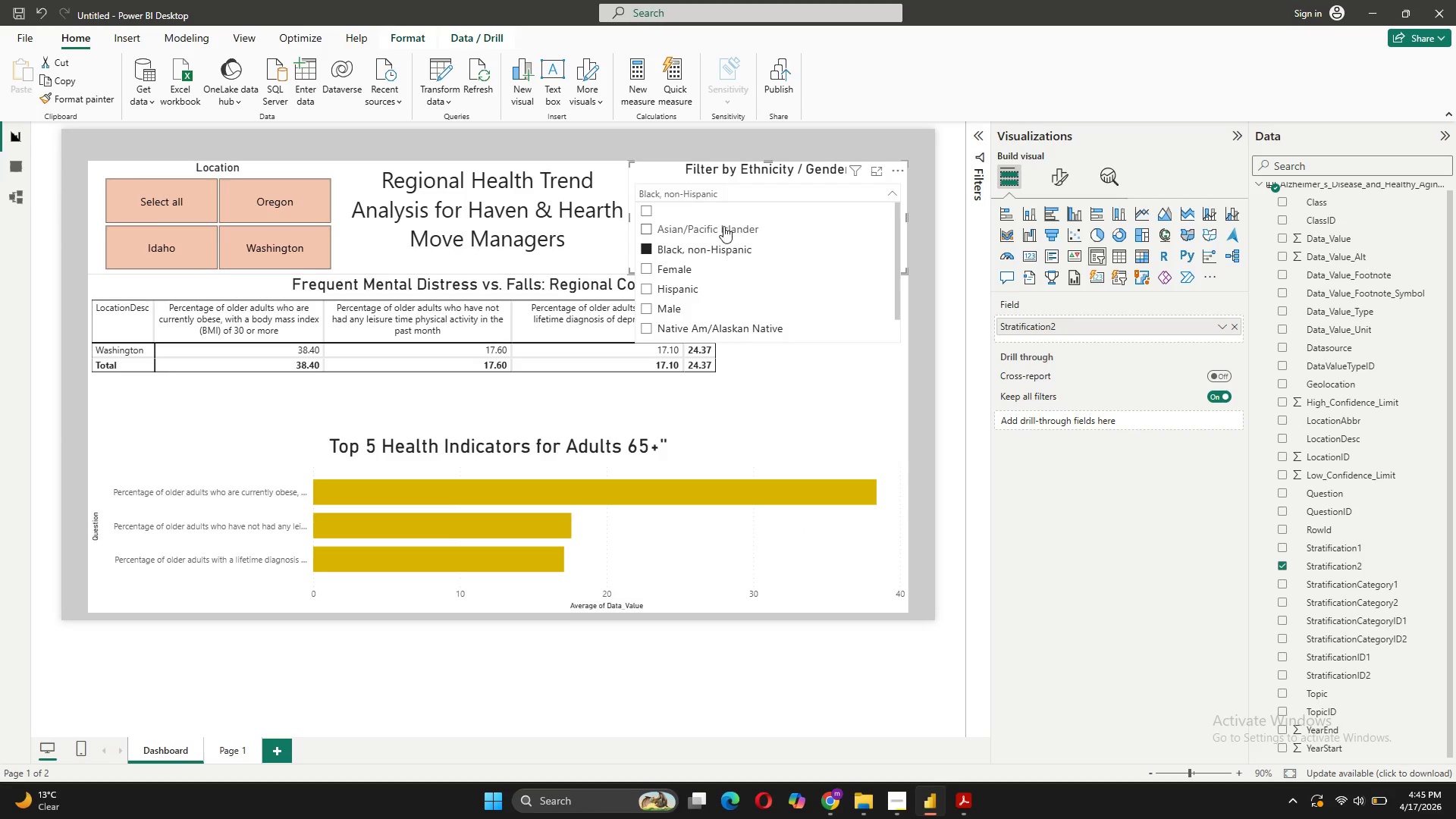 
wait(5.45)
 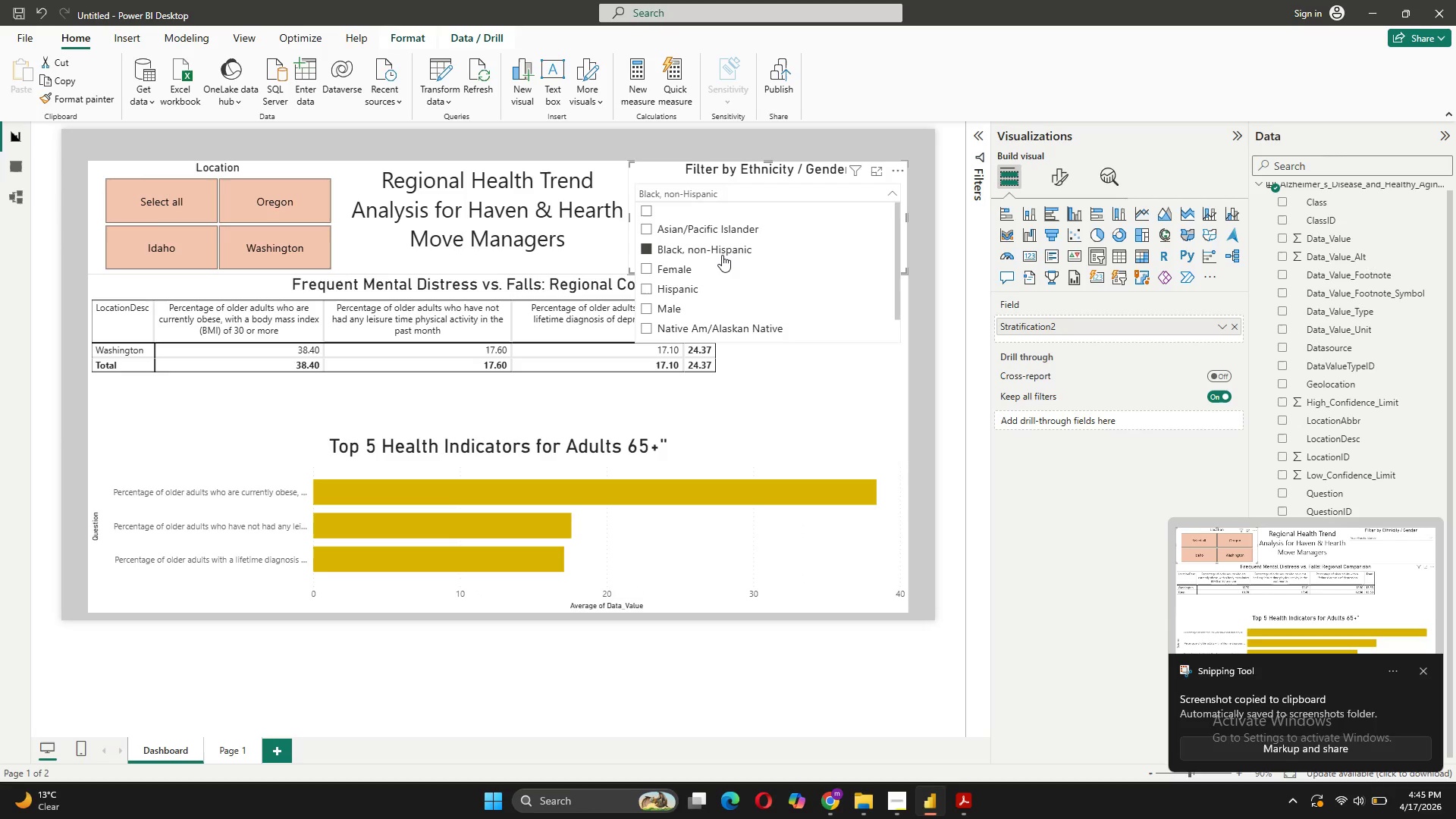 
left_click([896, 193])
 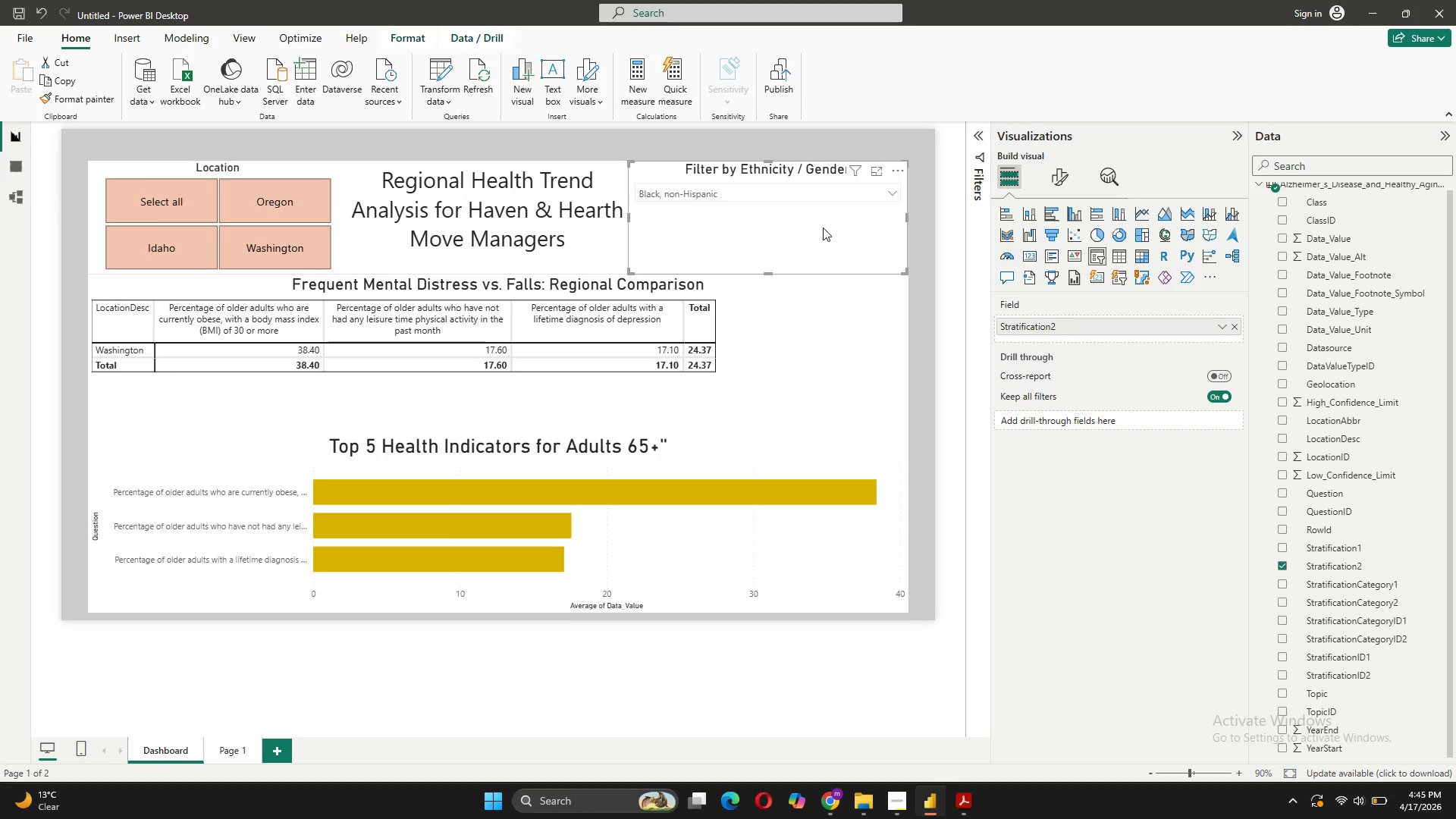 
key(Meta+Shift+S)
 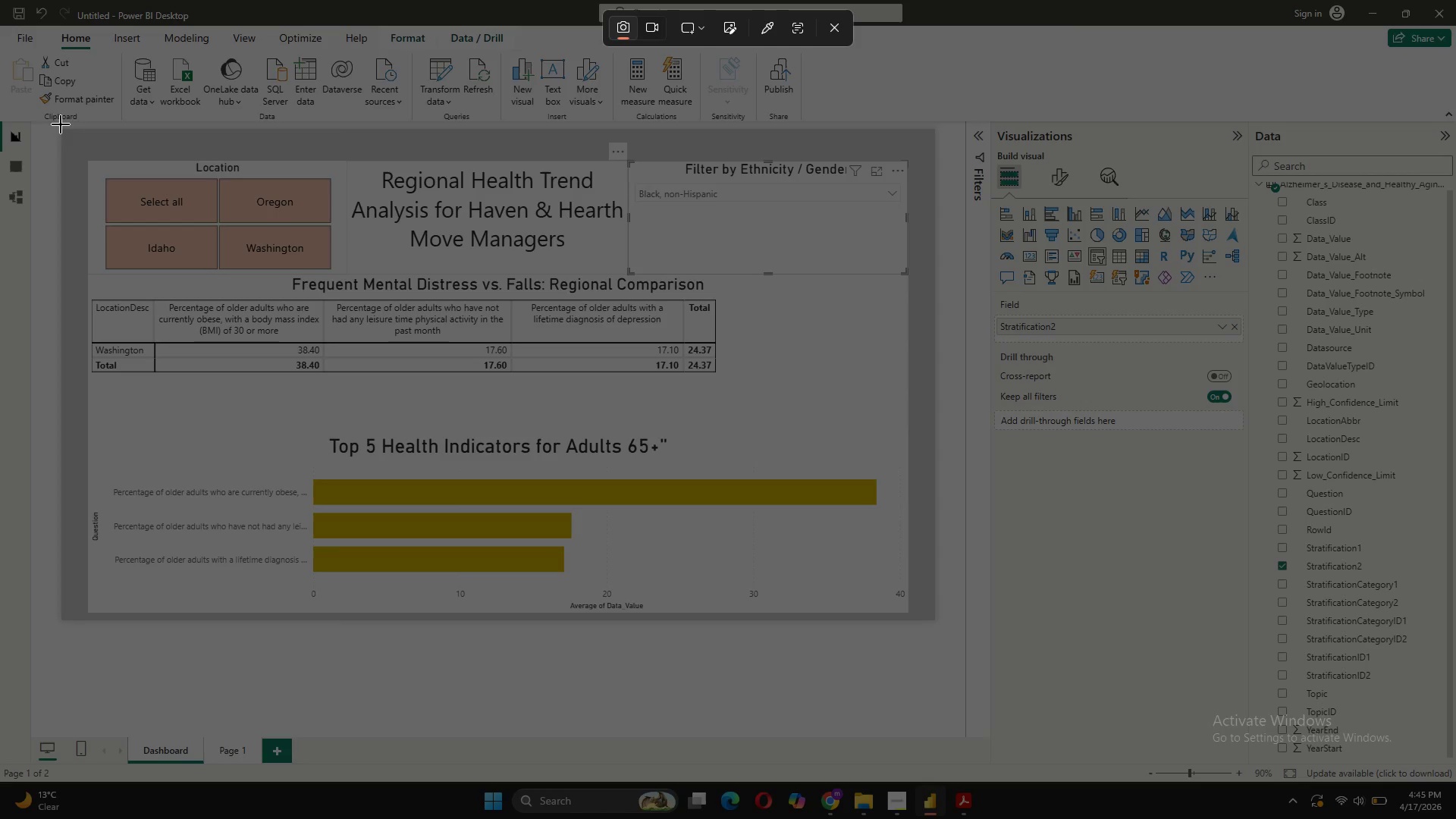 
left_click_drag(start_coordinate=[62, 129], to_coordinate=[934, 621])
 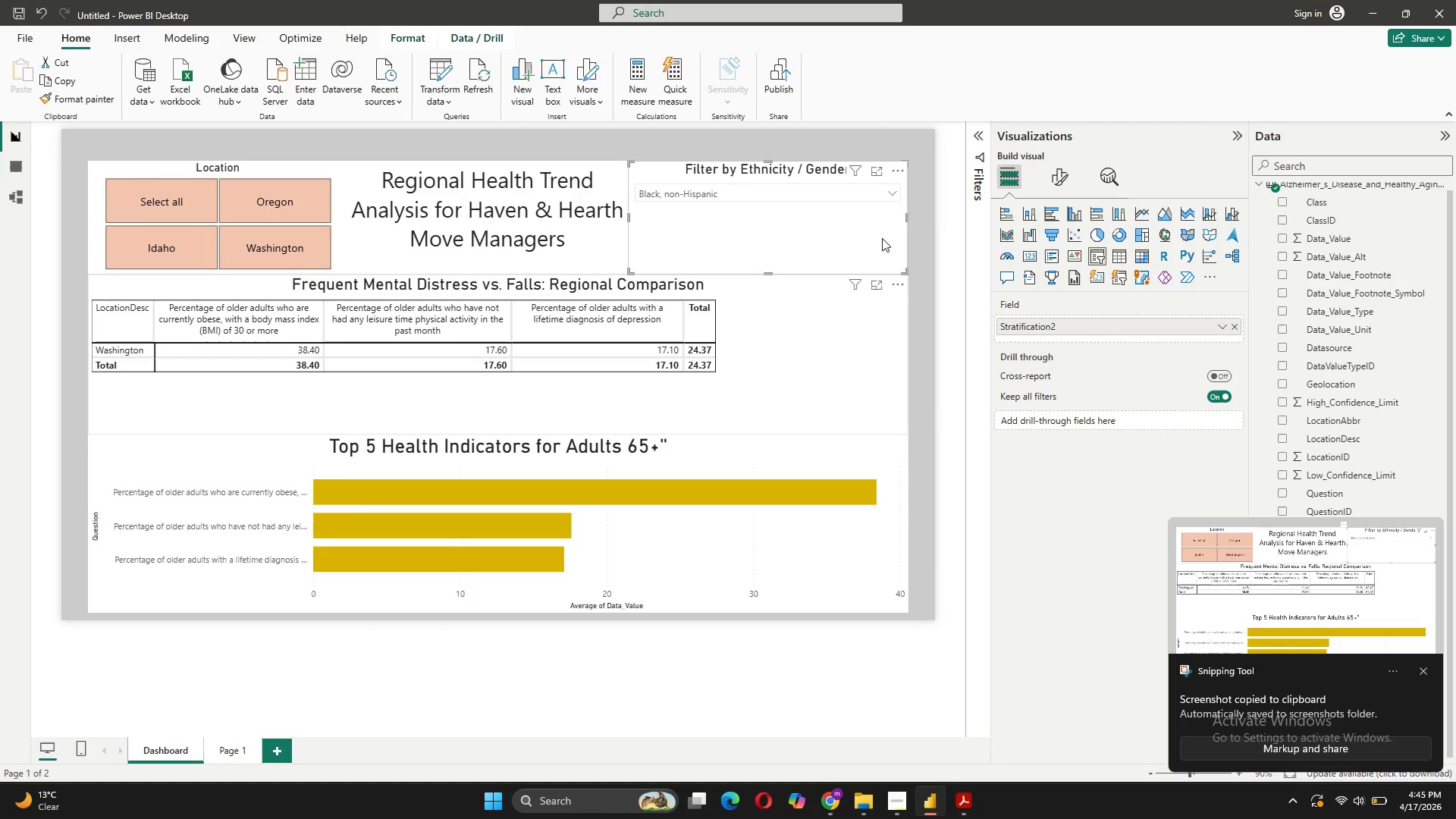 
left_click([891, 195])
 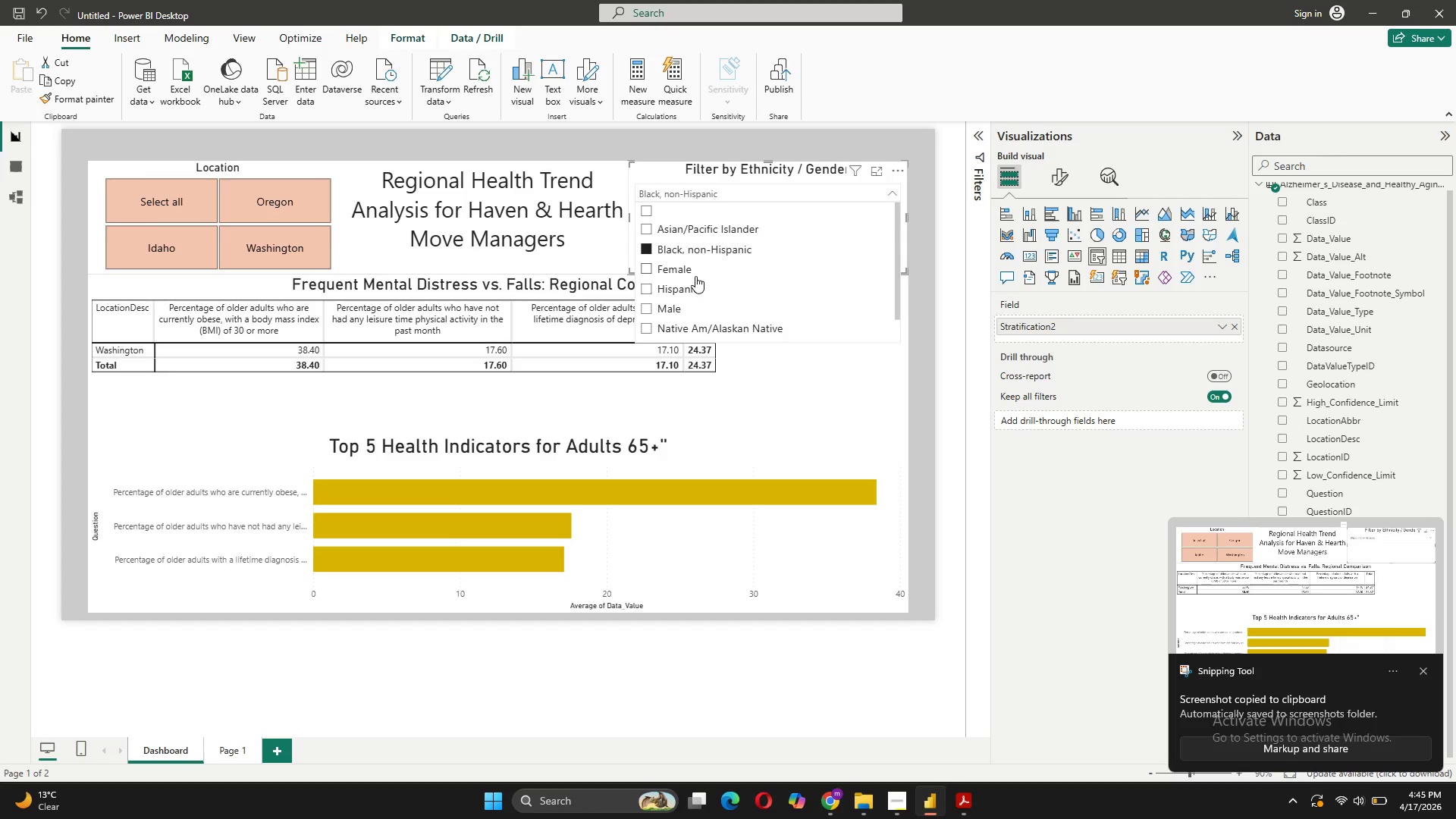 
left_click([689, 268])
 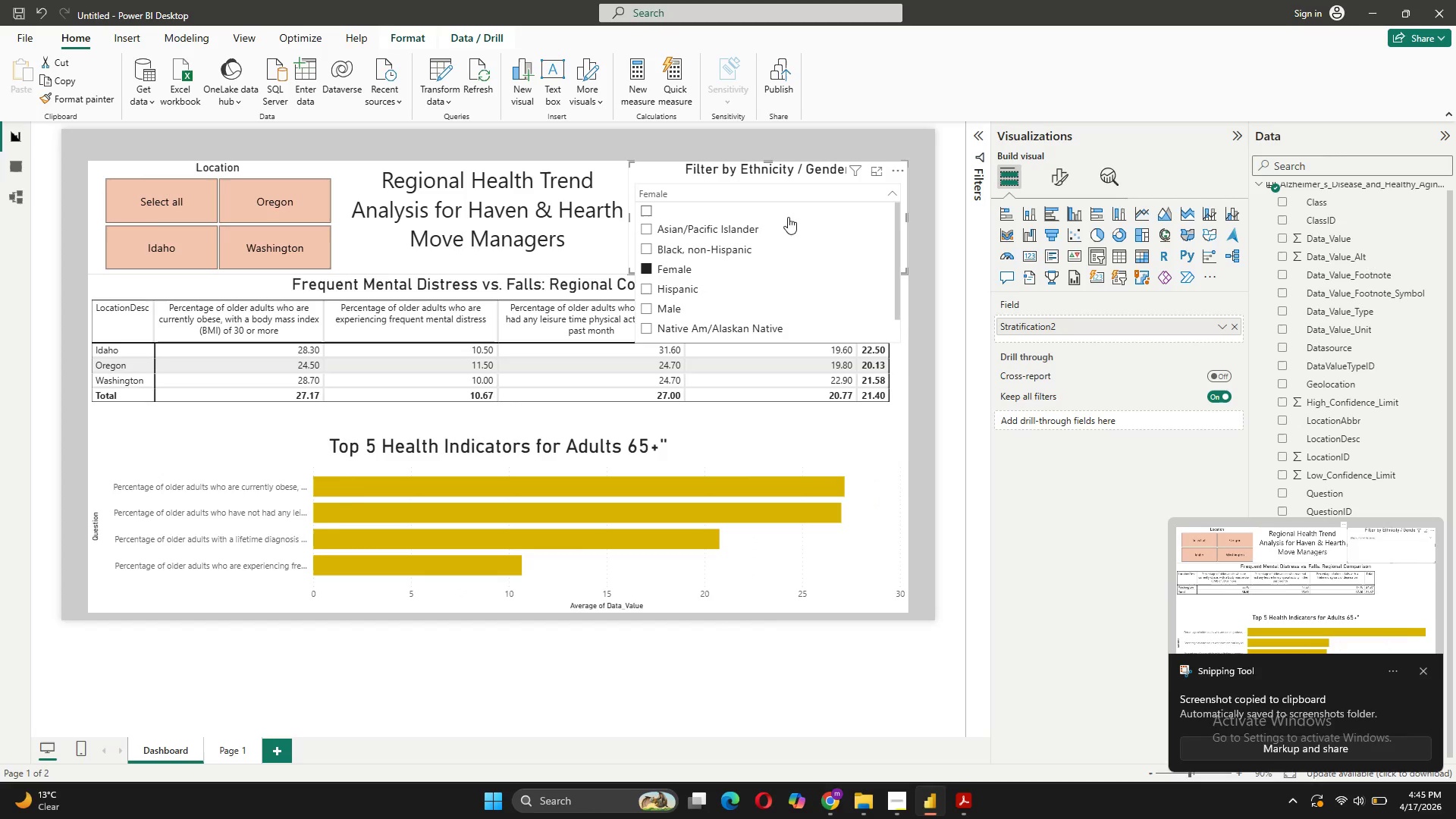 
left_click([893, 194])
 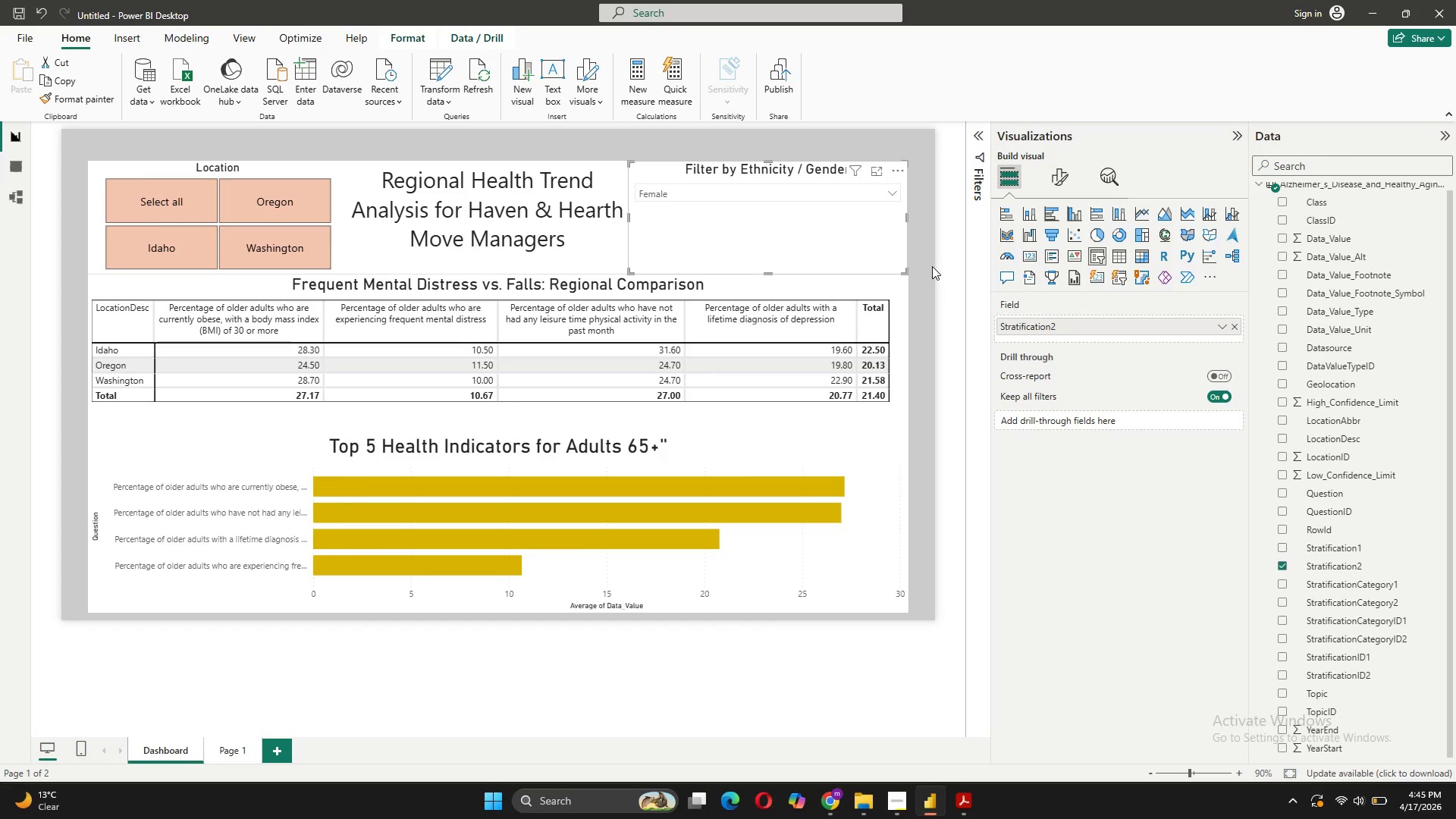 
left_click([918, 260])
 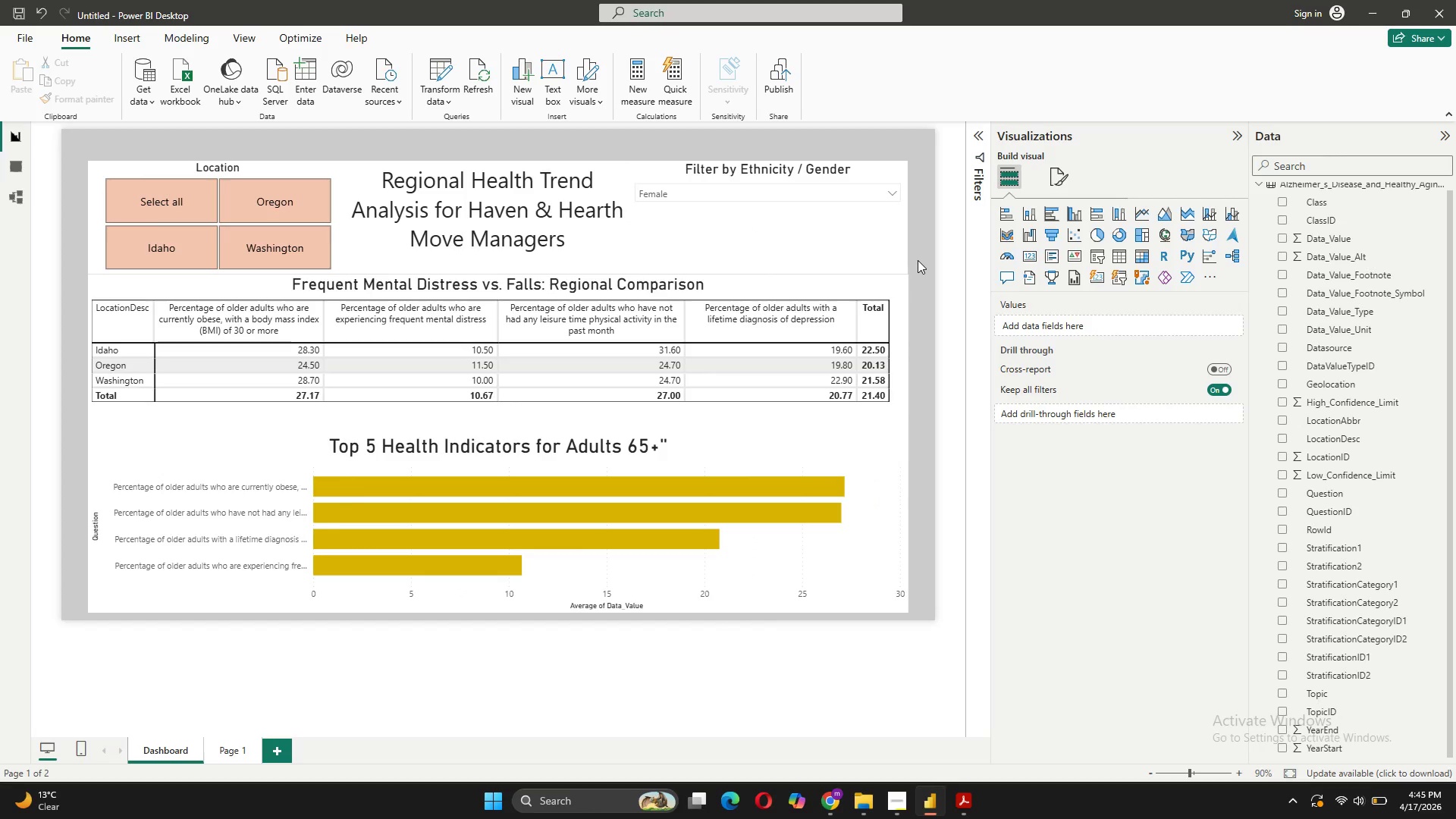 
key(Meta+Shift+S)
 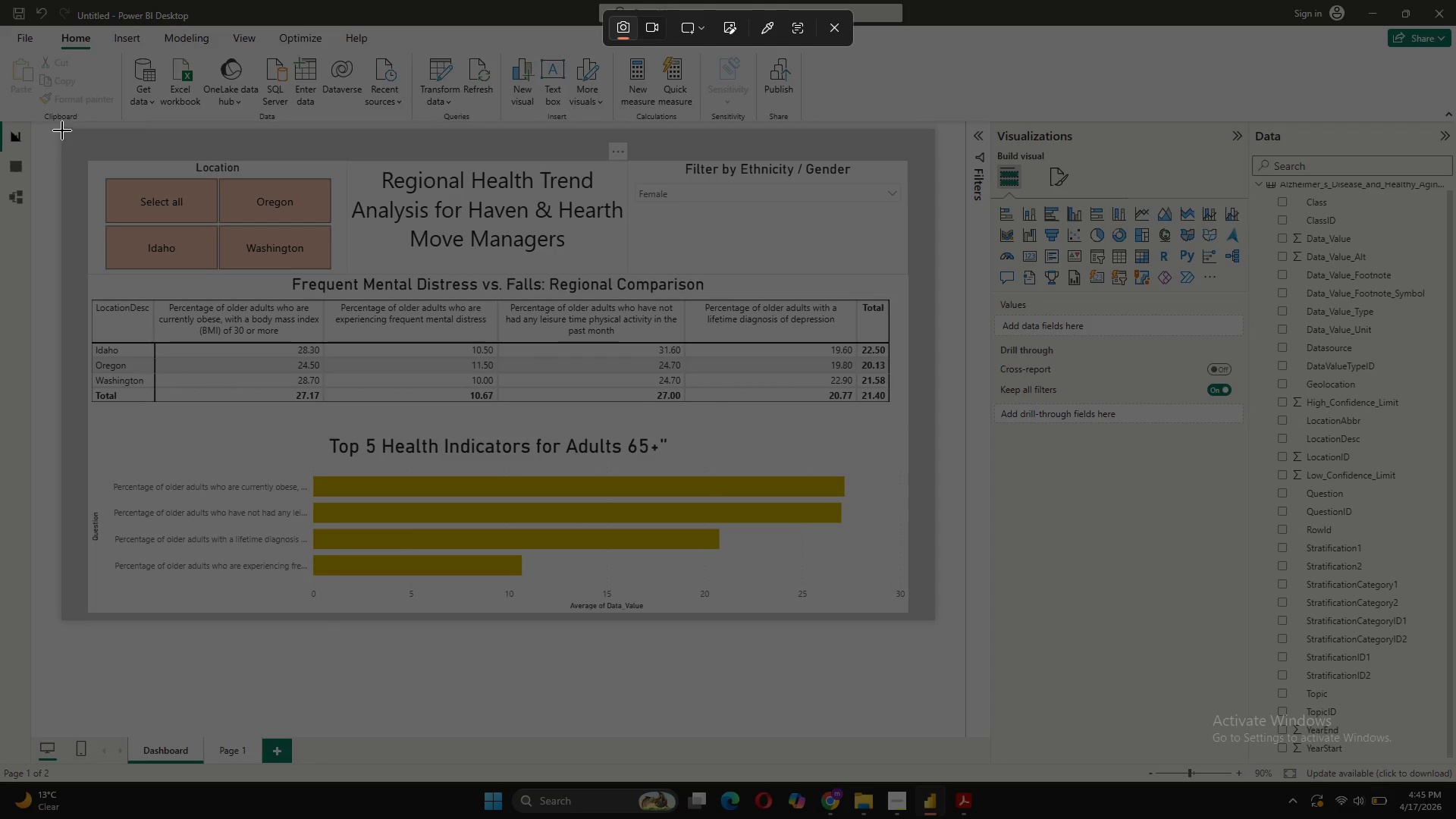 
left_click_drag(start_coordinate=[63, 128], to_coordinate=[937, 618])
 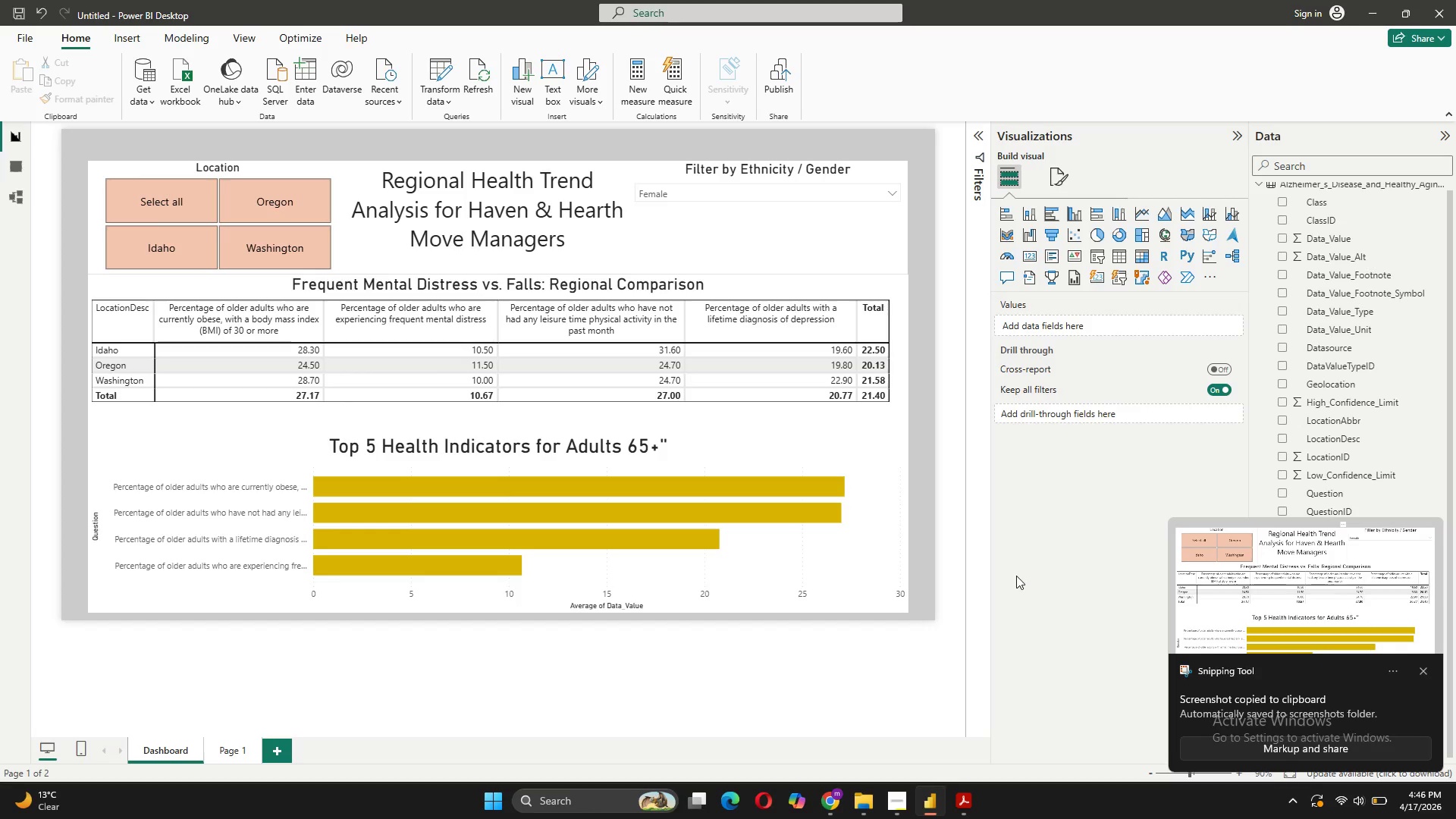 
left_click([868, 690])
 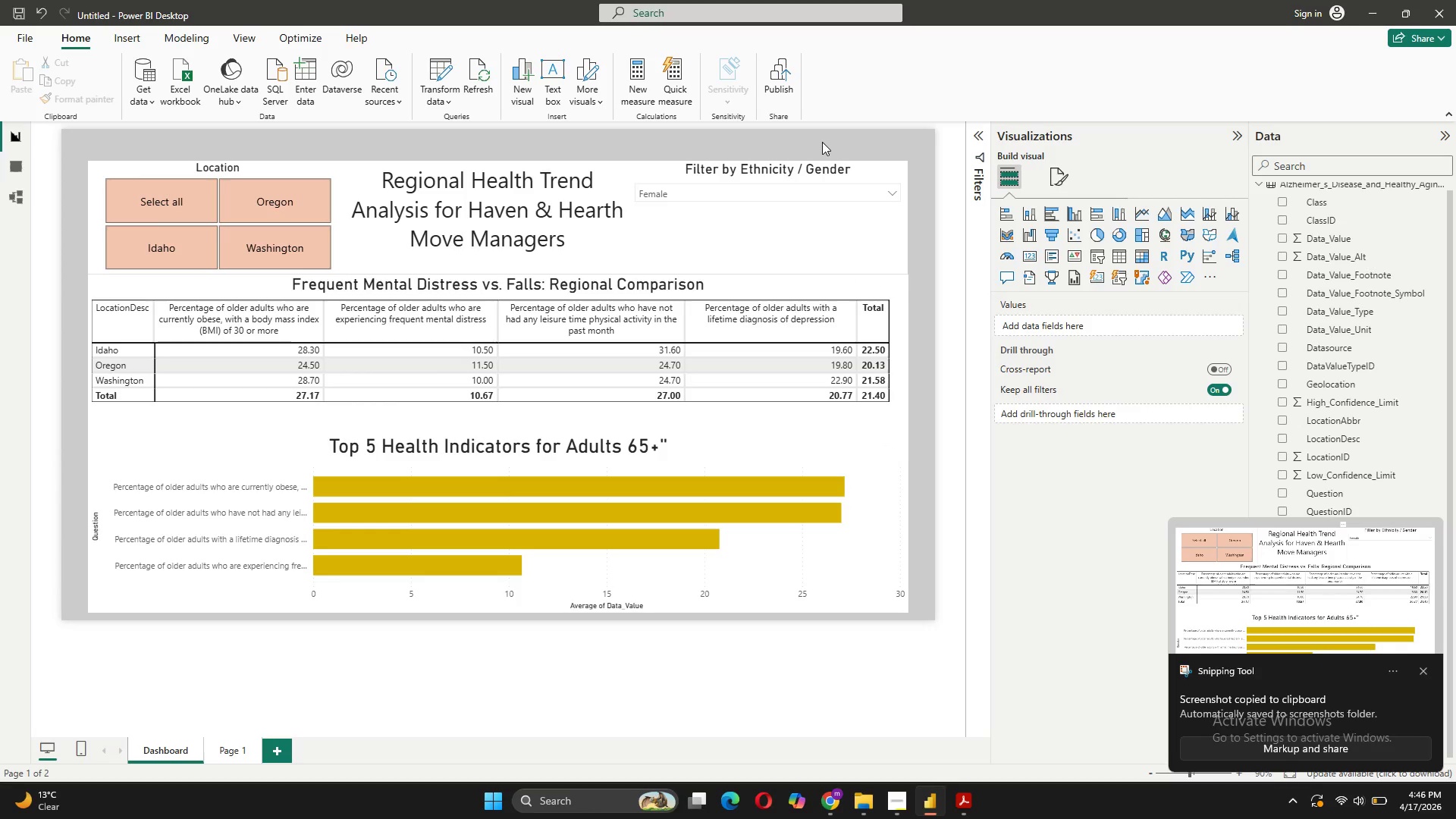 
left_click([846, 196])
 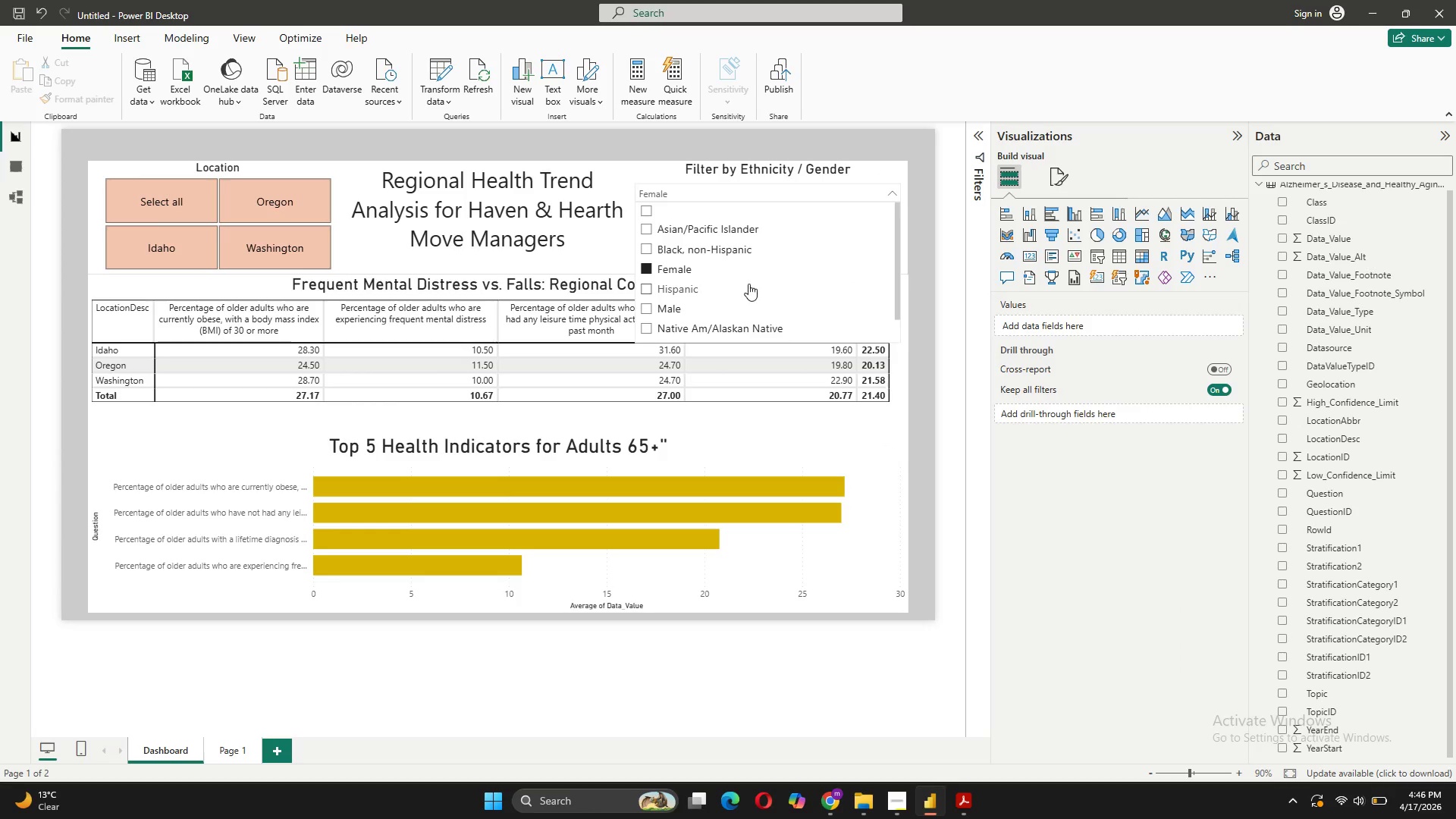 
left_click([745, 284])
 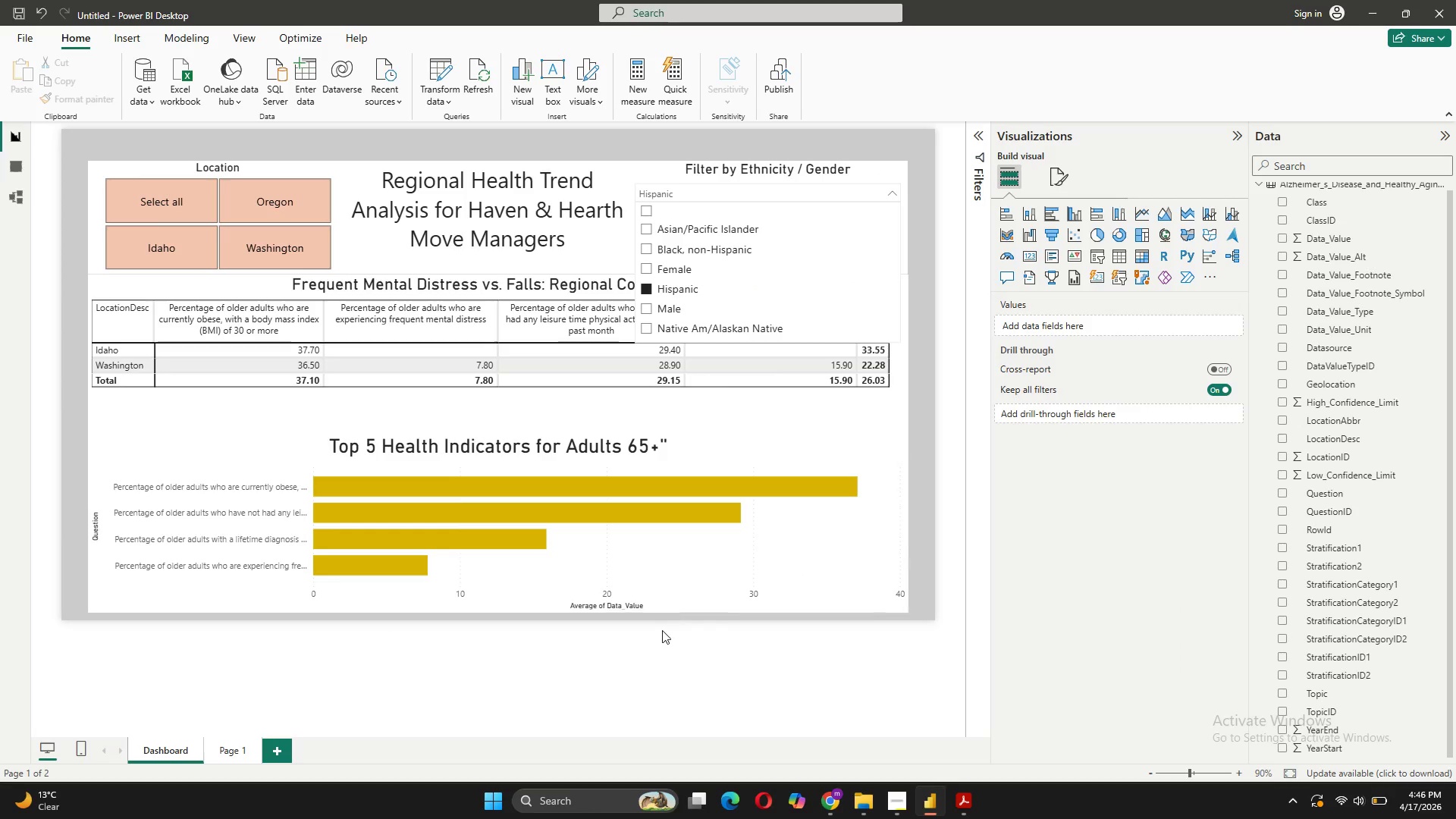 
left_click([662, 631])
 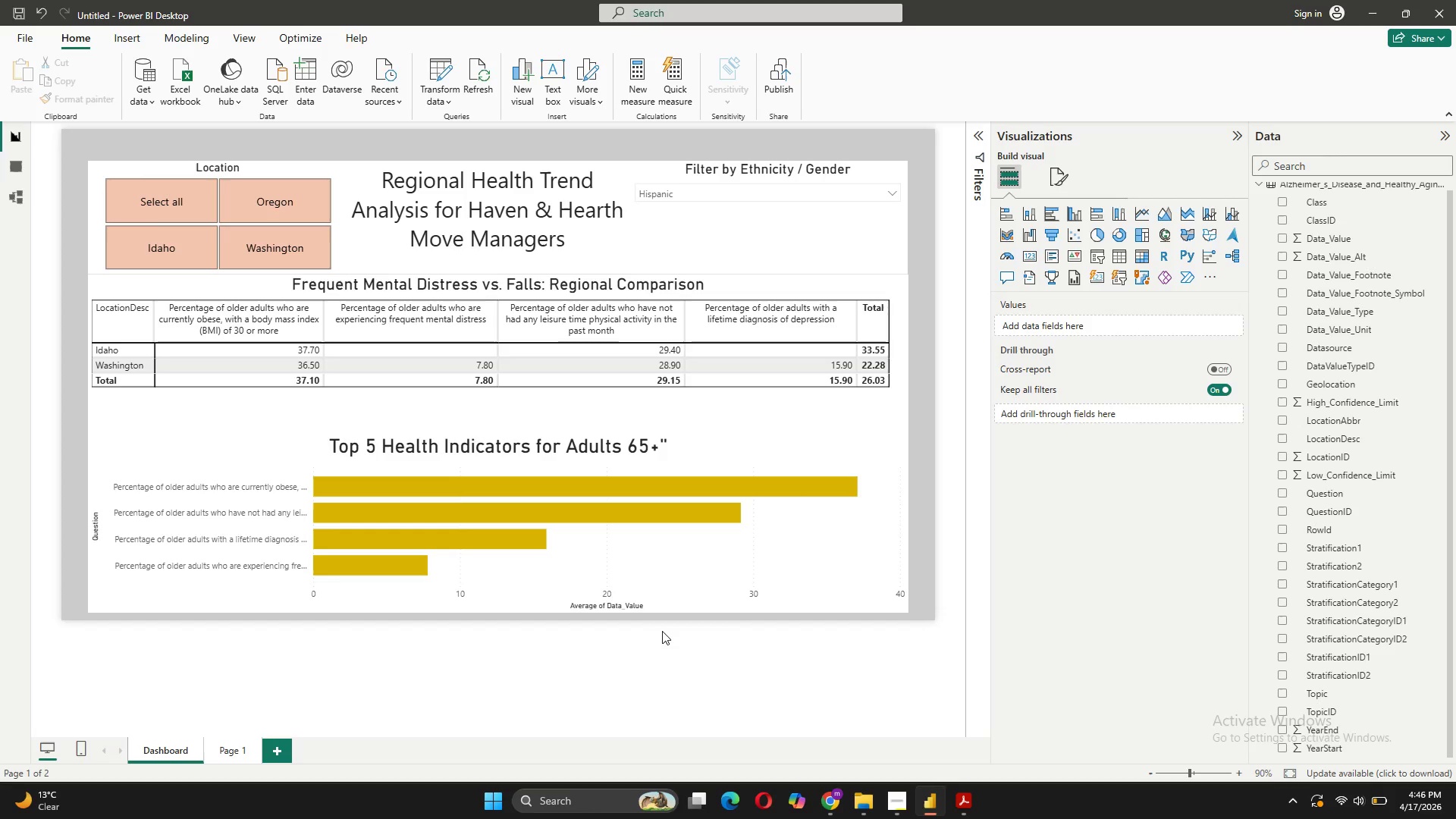 
key(Meta+Shift+S)
 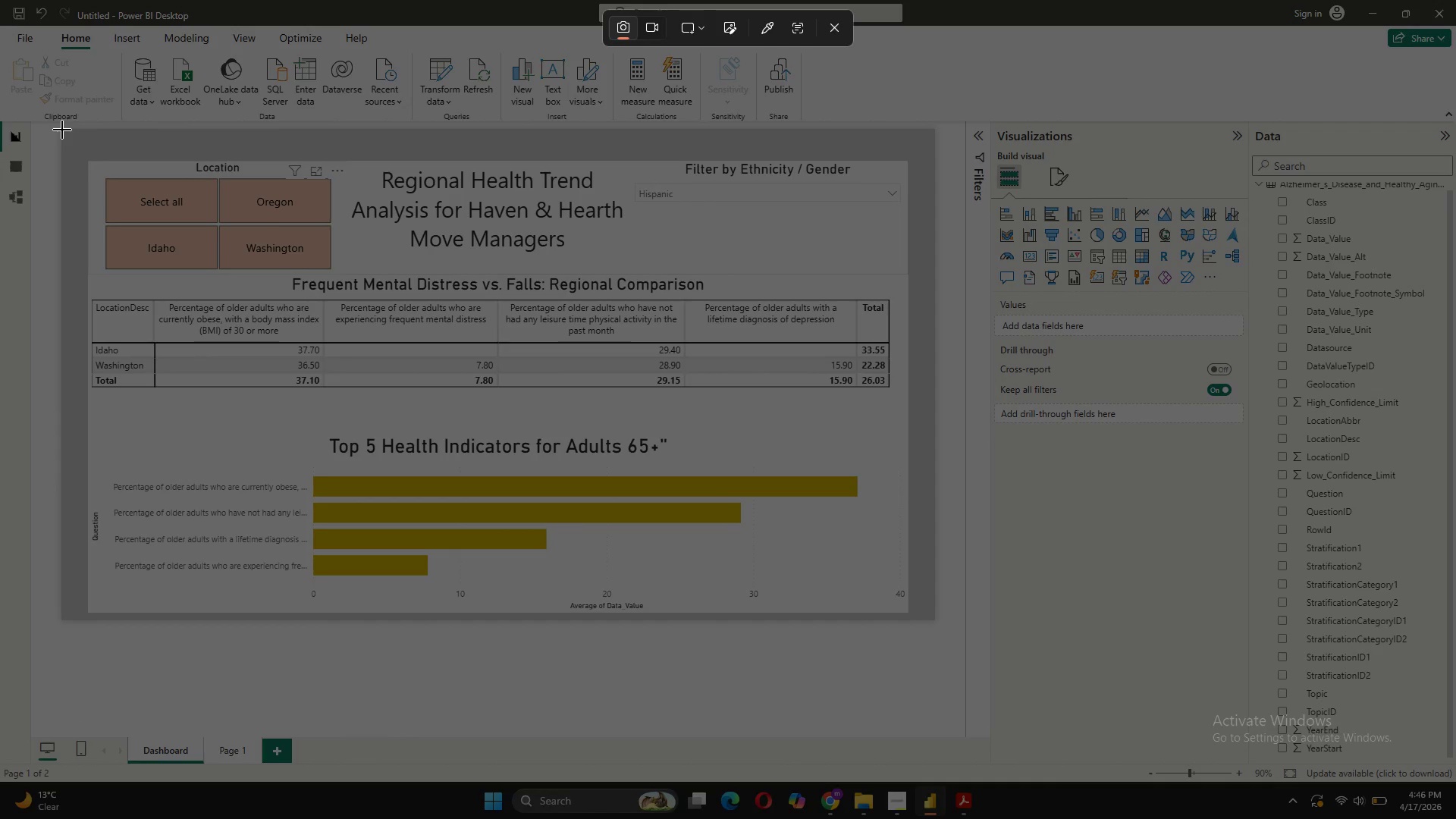 
left_click_drag(start_coordinate=[62, 130], to_coordinate=[934, 620])
 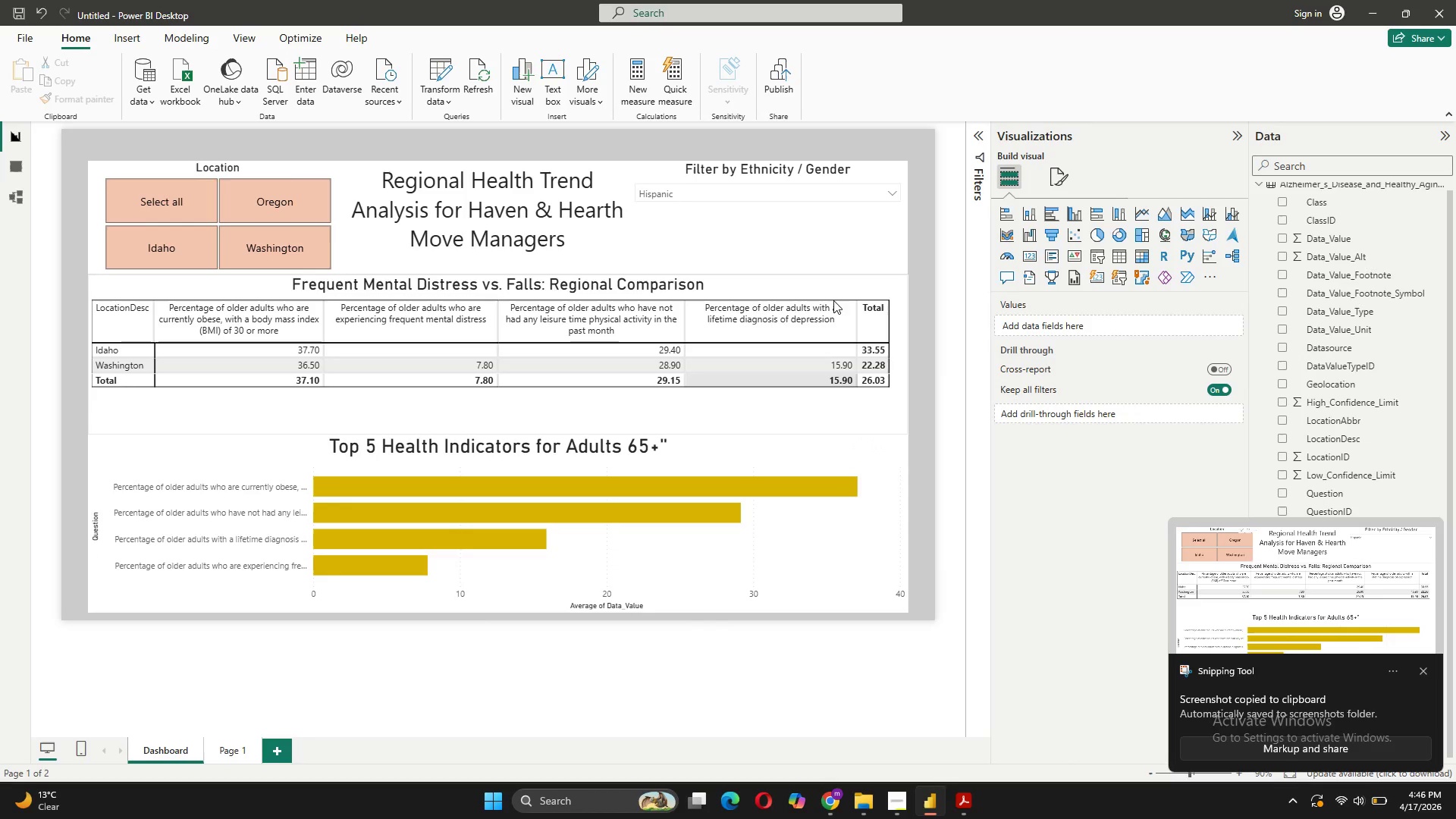 
left_click([808, 196])
 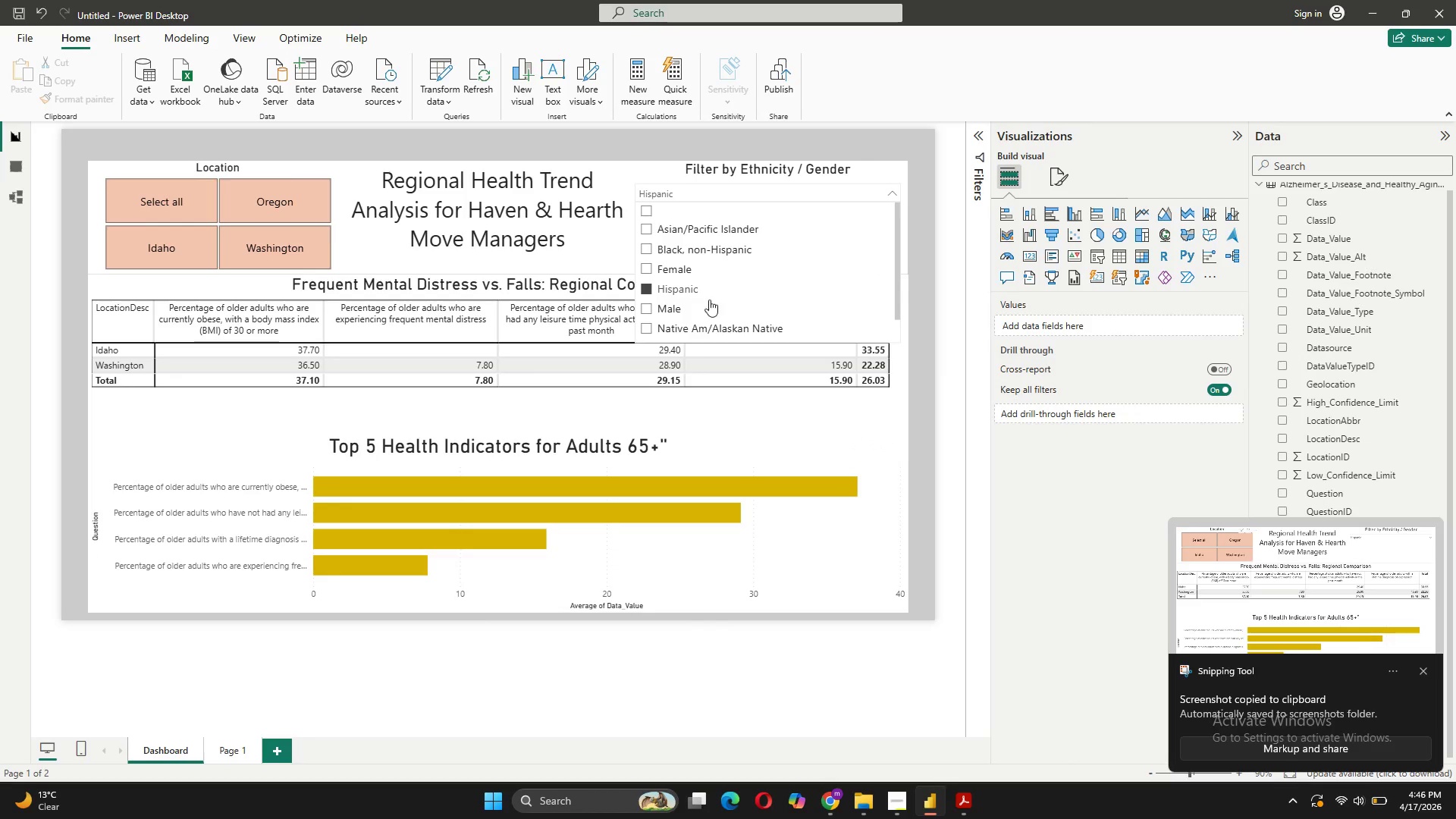 
left_click([704, 309])
 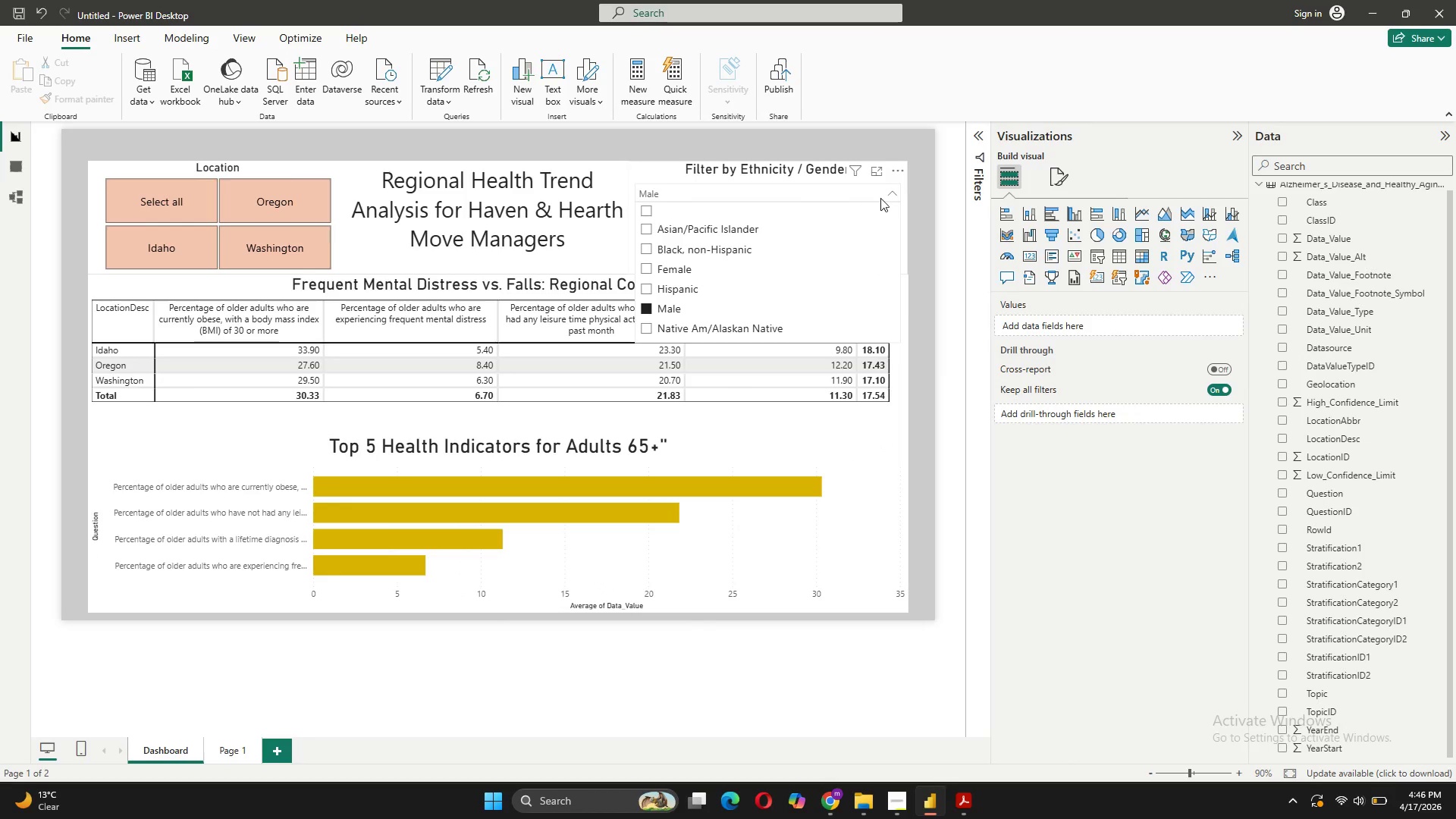 
left_click([893, 196])
 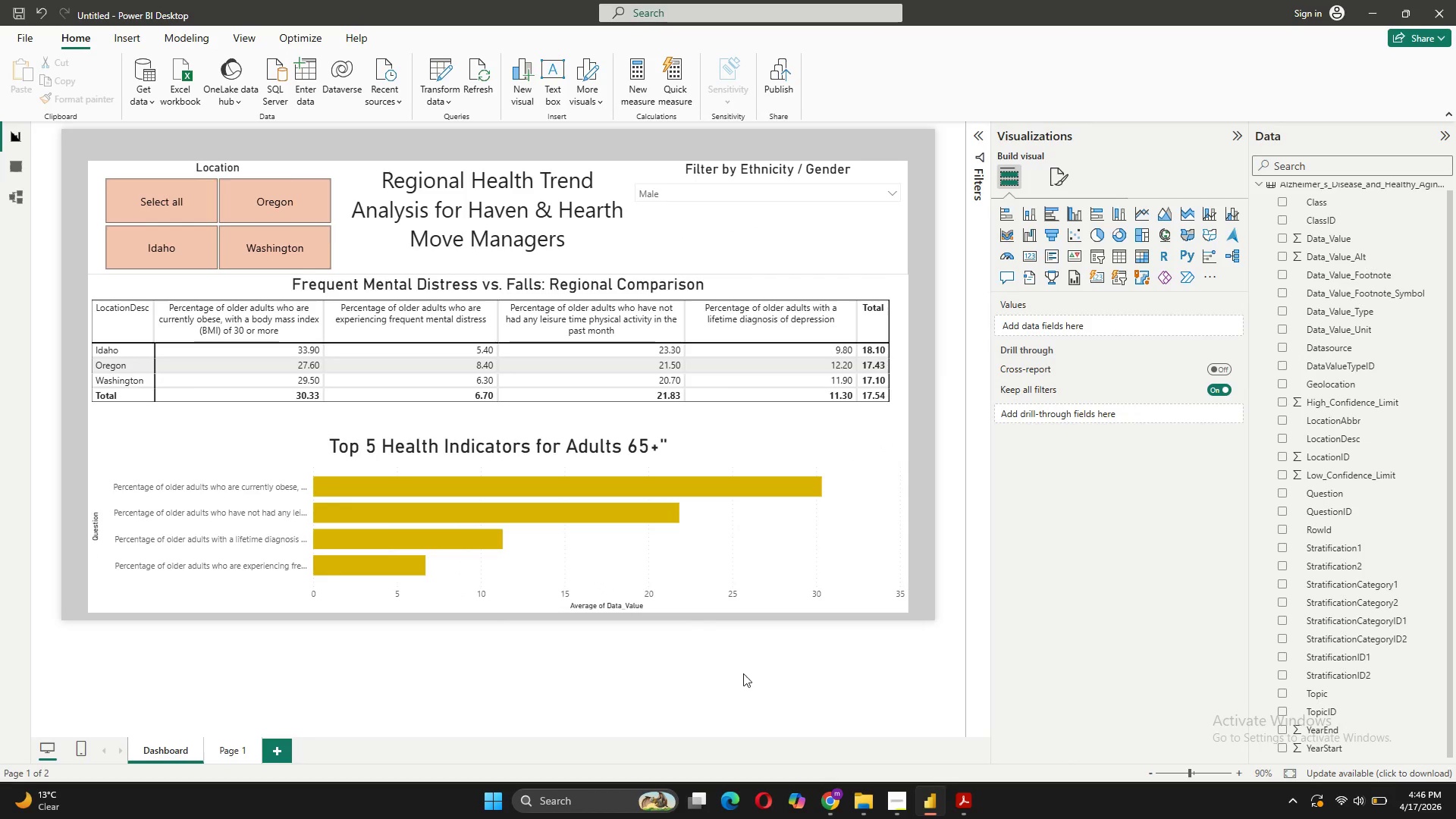 
left_click([737, 677])
 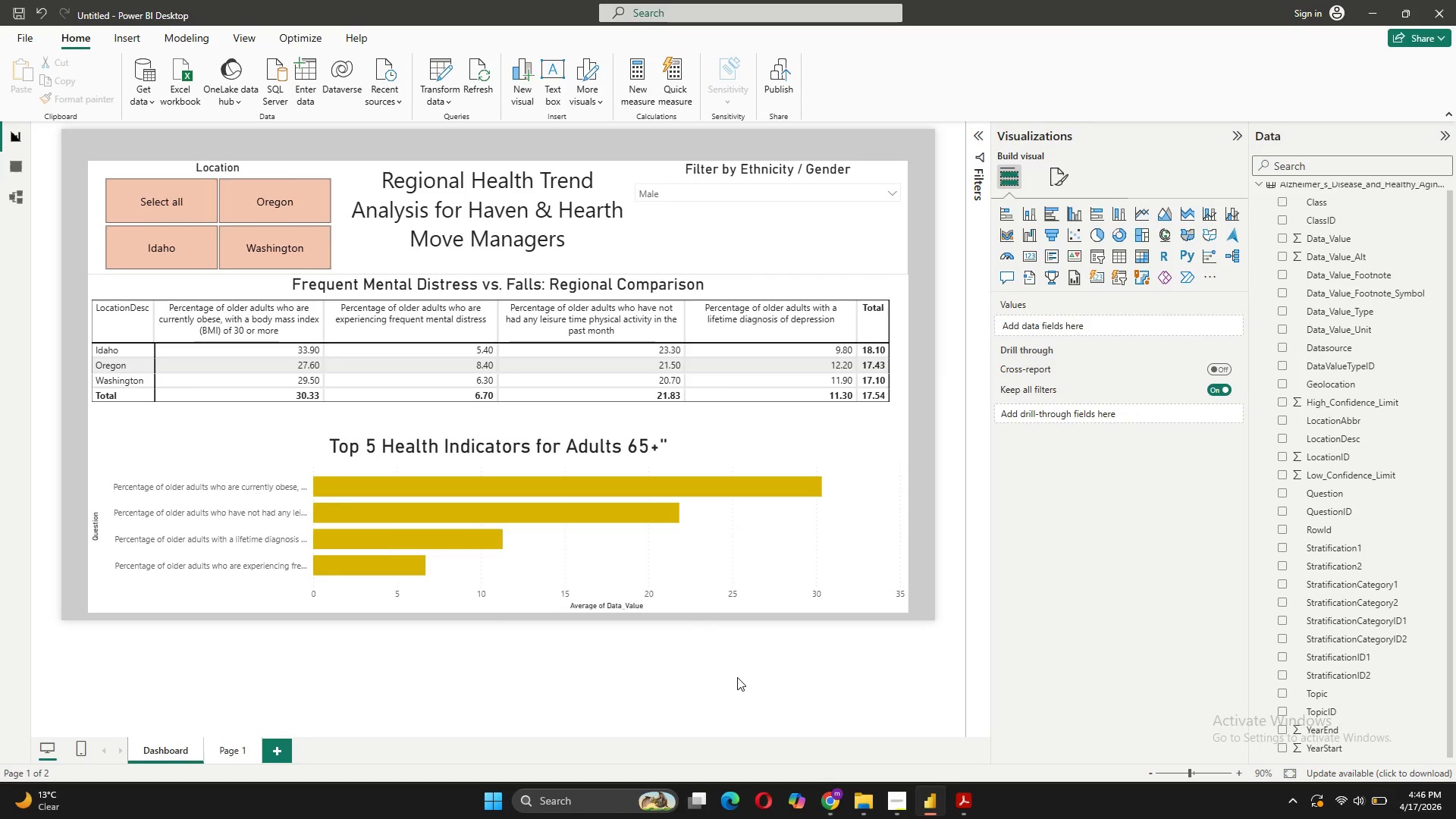 
key(Meta+Shift+S)
 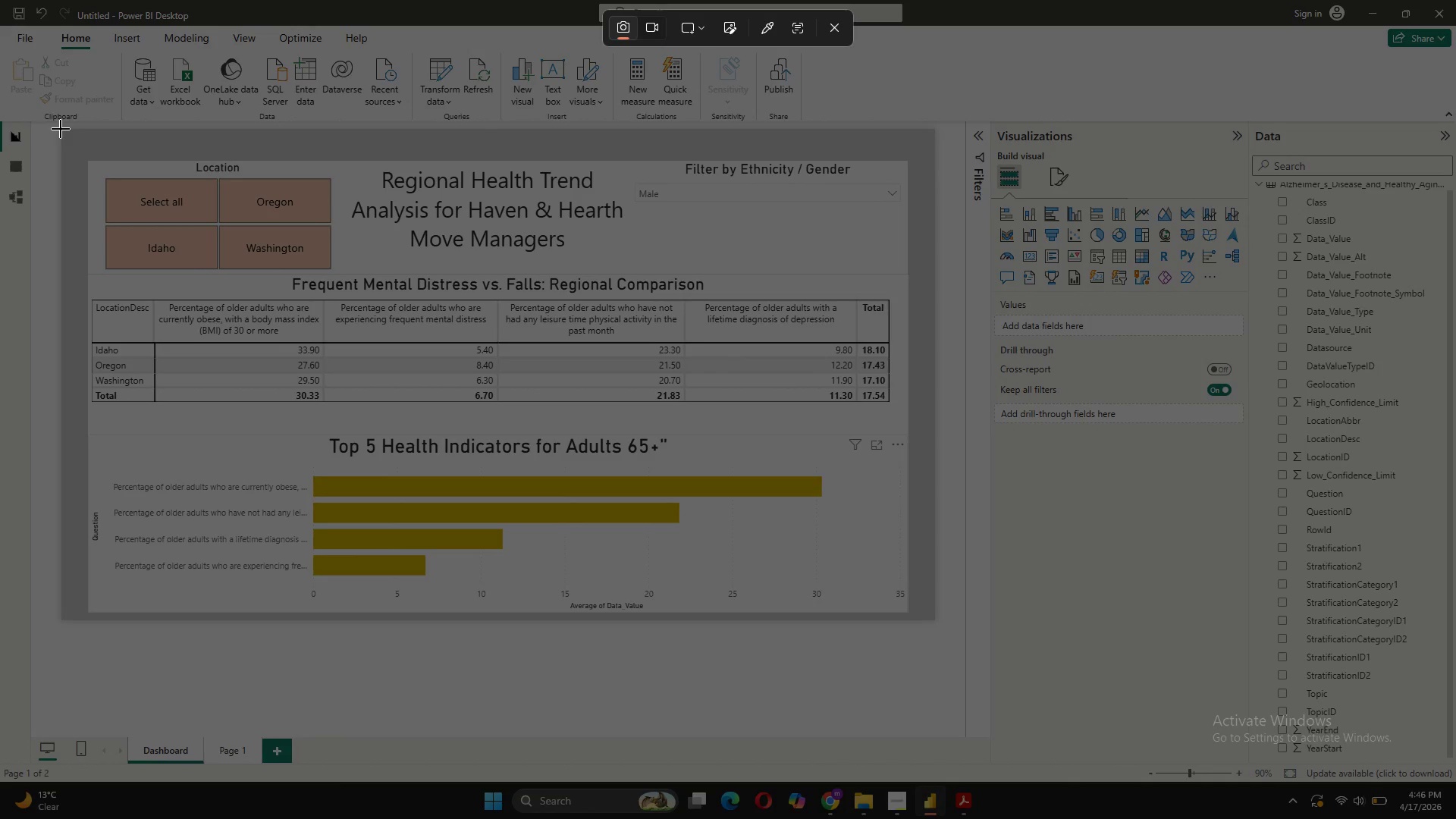 
left_click_drag(start_coordinate=[61, 129], to_coordinate=[935, 622])
 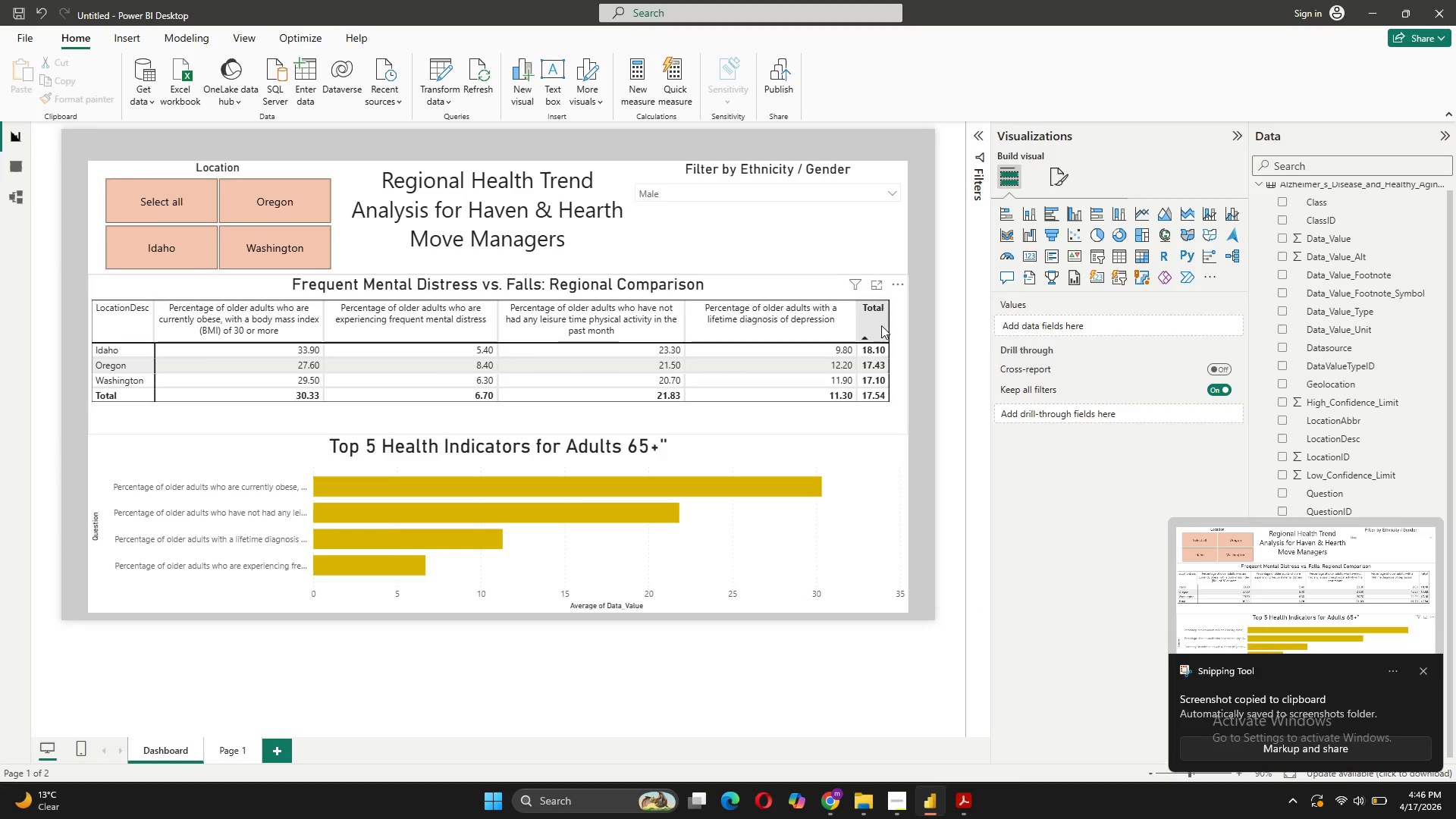 
left_click([892, 196])
 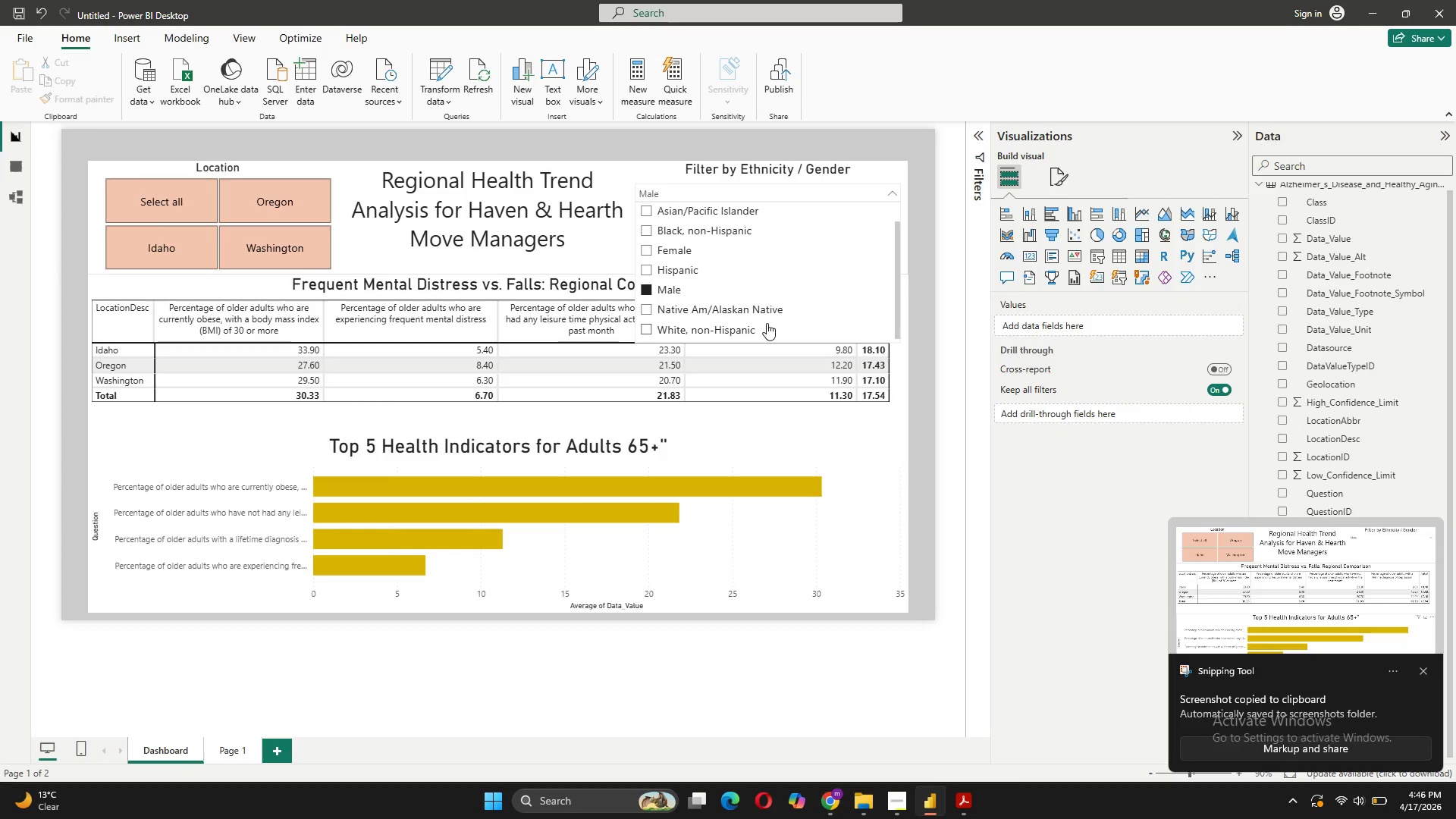 
left_click([760, 310])
 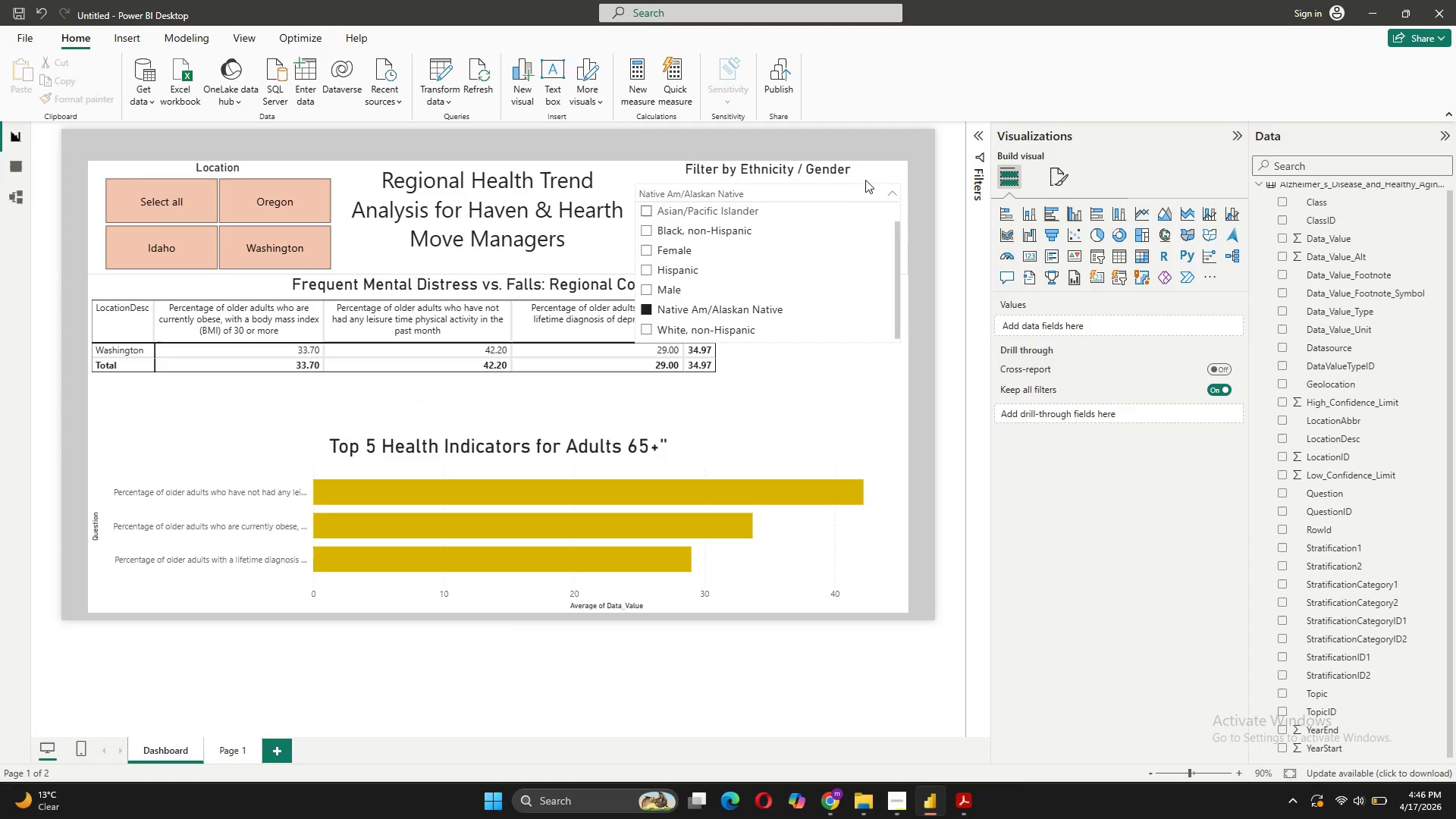 
left_click([890, 194])
 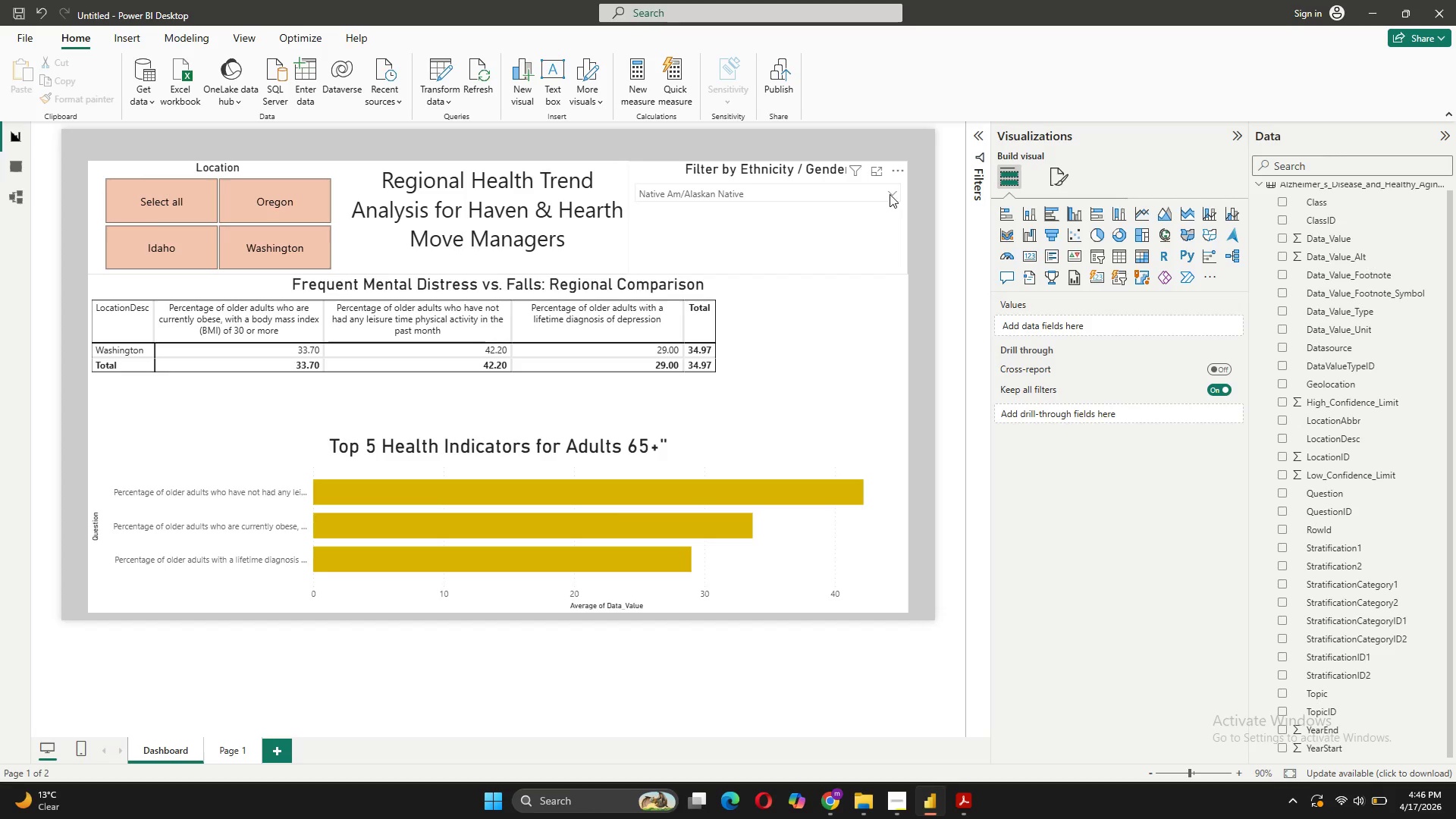 
key(Meta+Shift+S)
 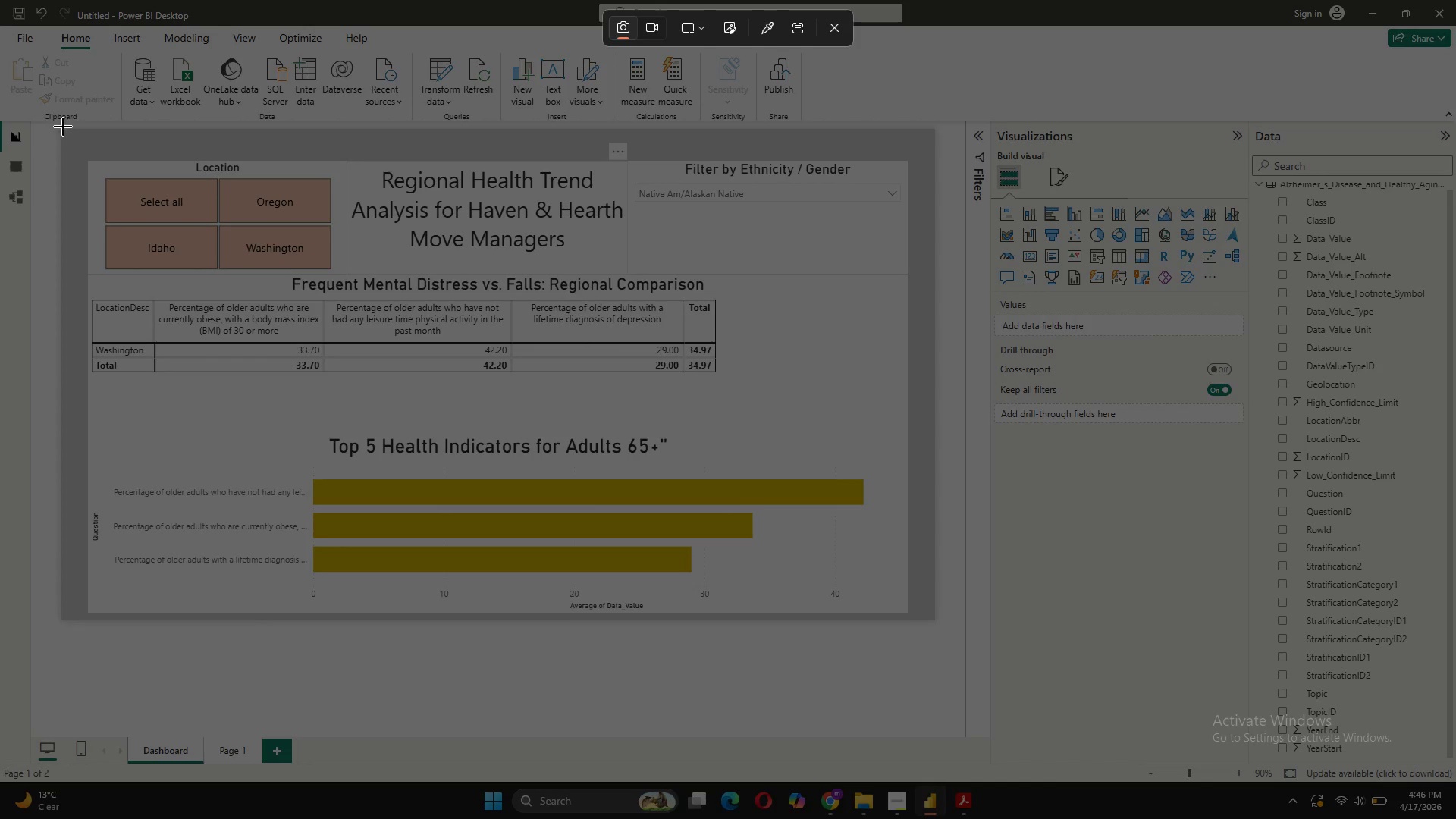 
left_click_drag(start_coordinate=[61, 127], to_coordinate=[938, 622])
 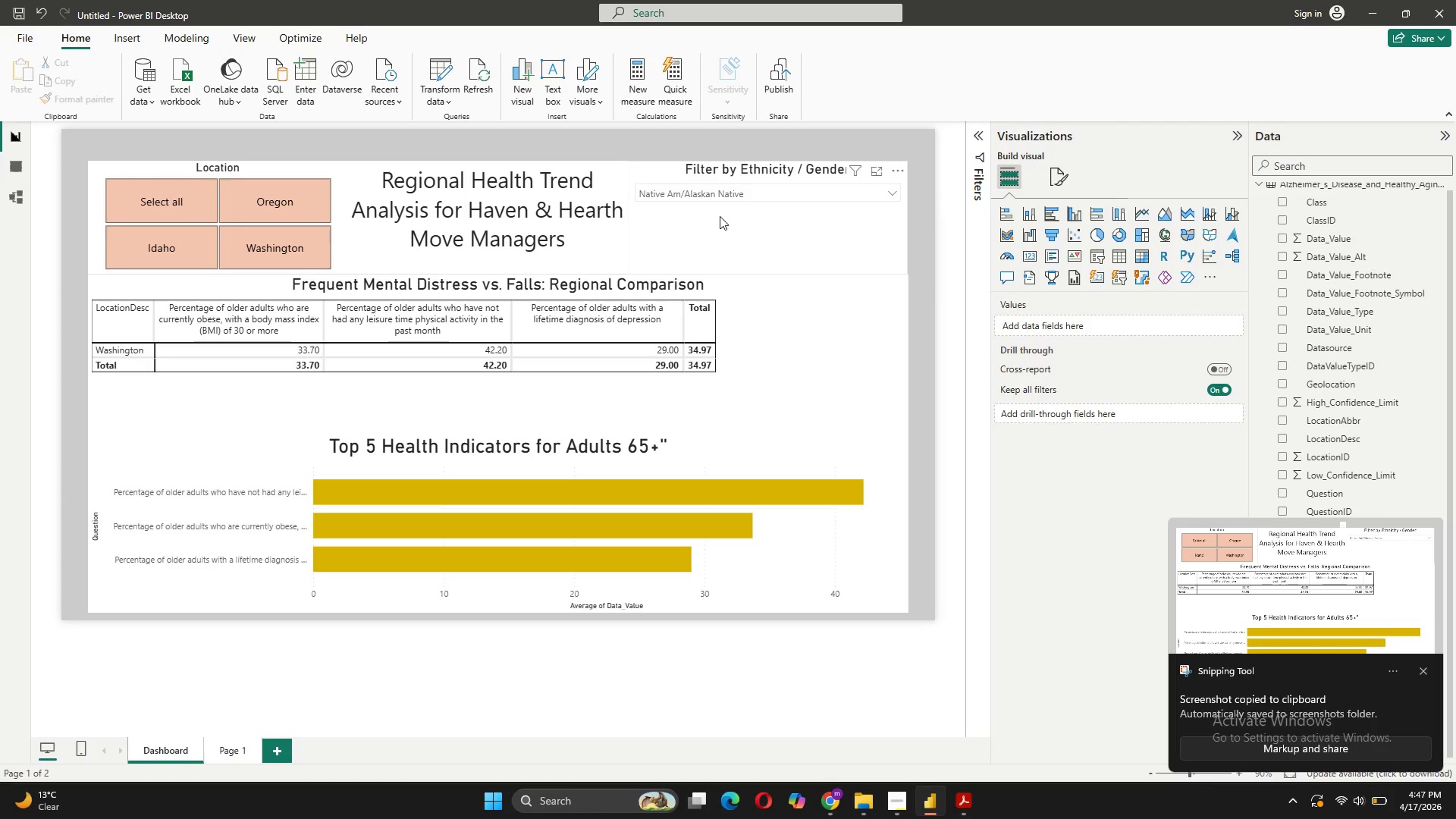 
left_click([714, 190])
 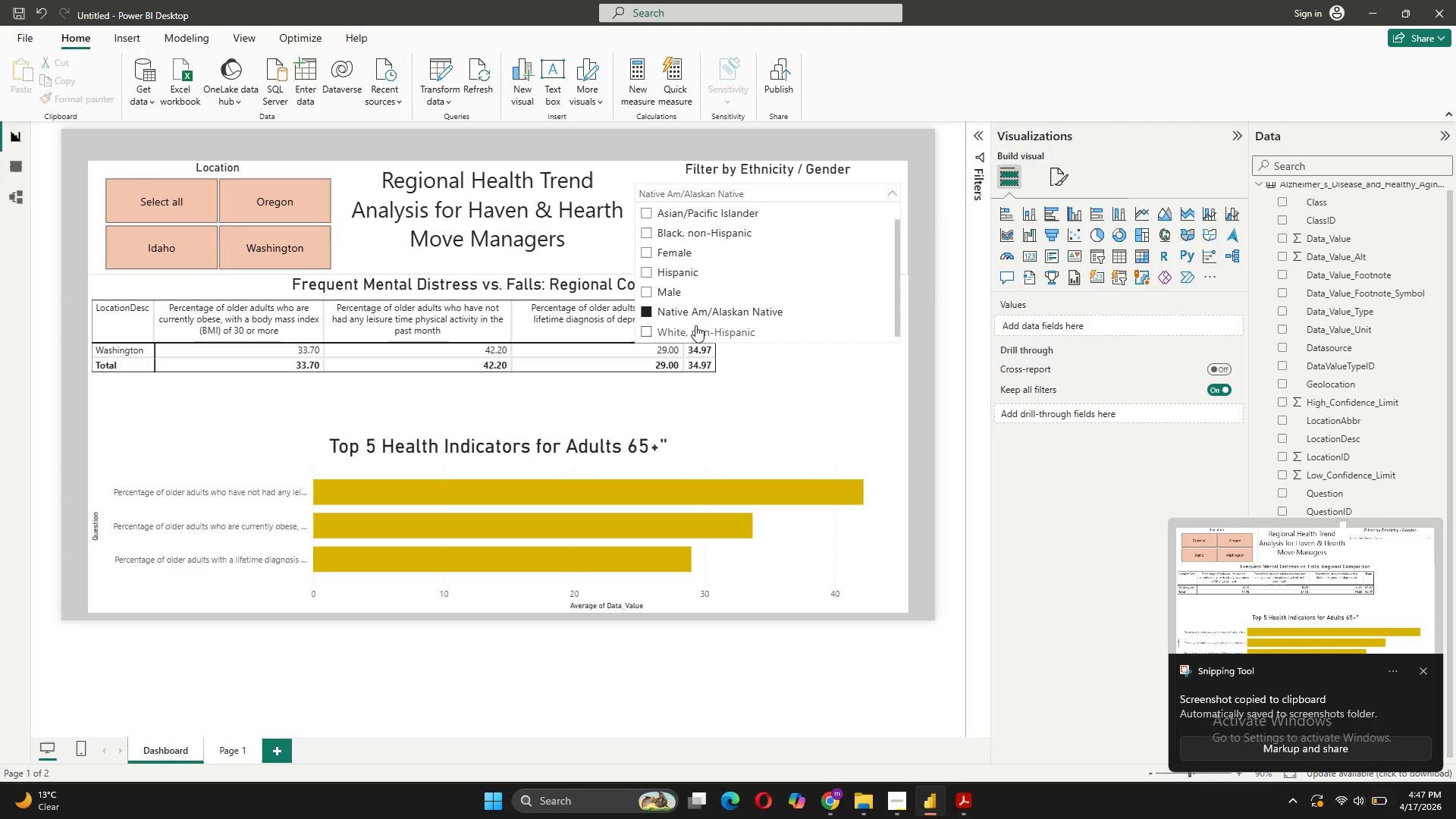 
left_click([691, 333])
 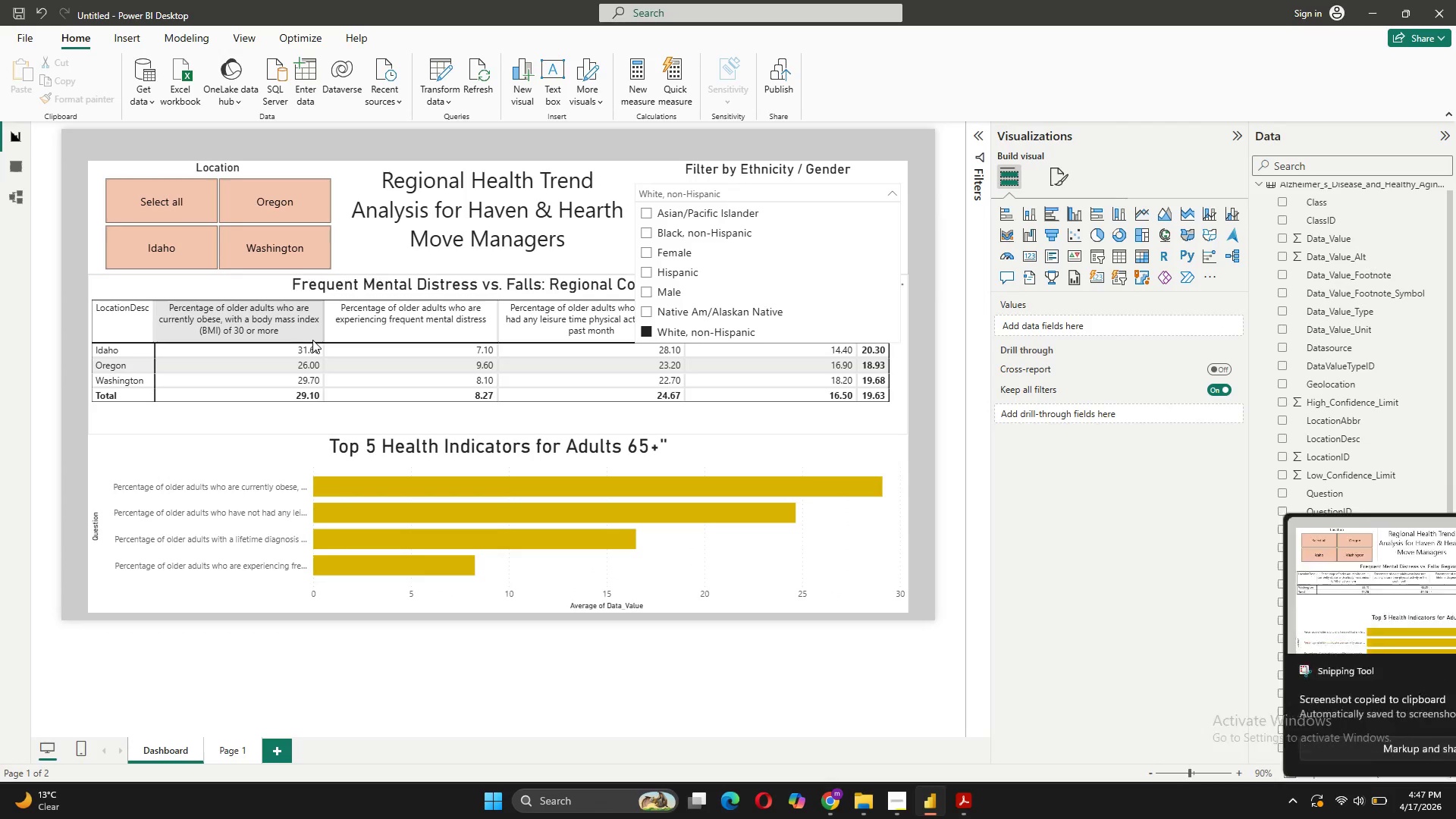 
hold_key(key=MetaLeft, duration=1.08)
 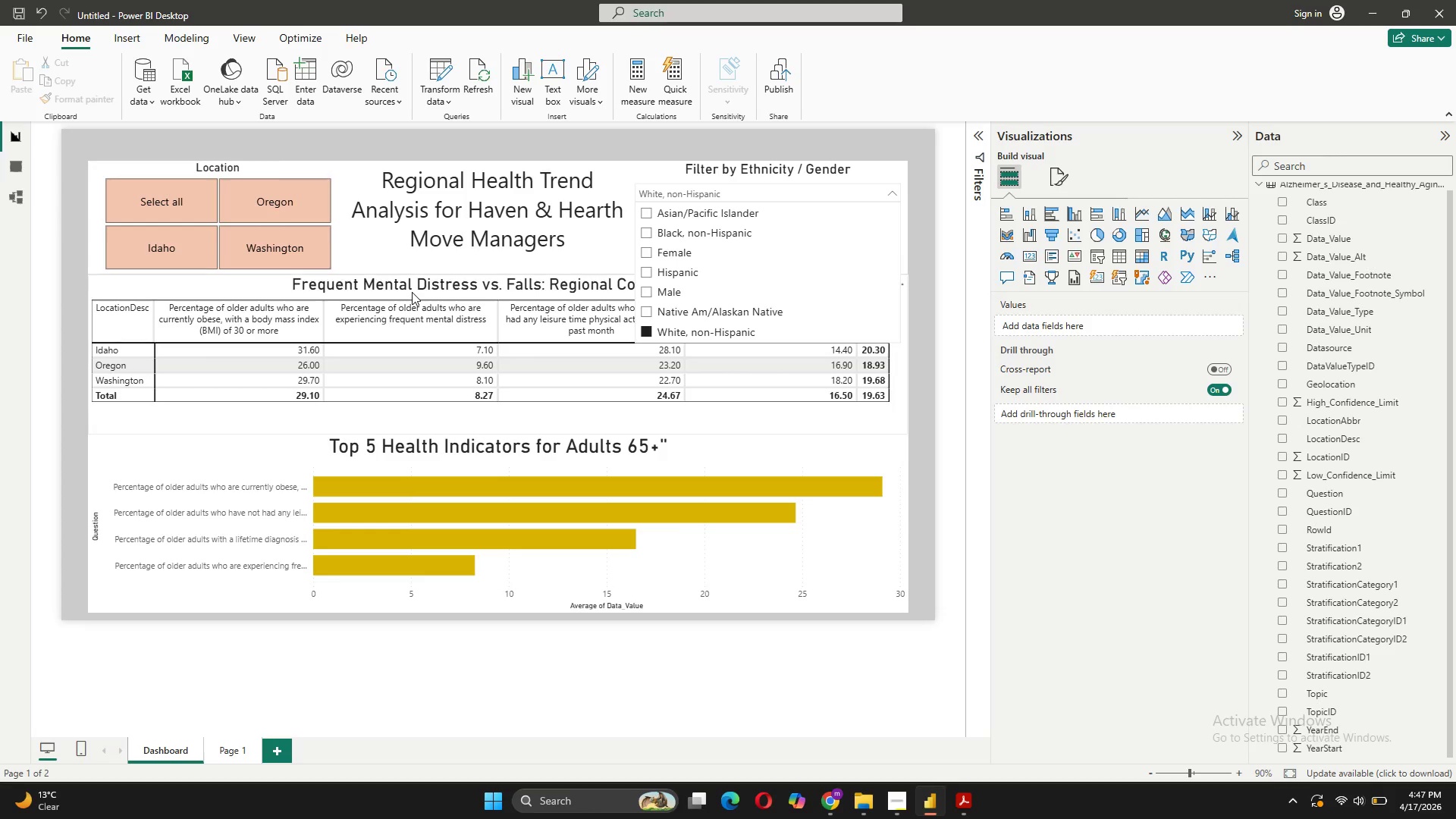 
hold_key(key=ShiftLeft, duration=0.86)
 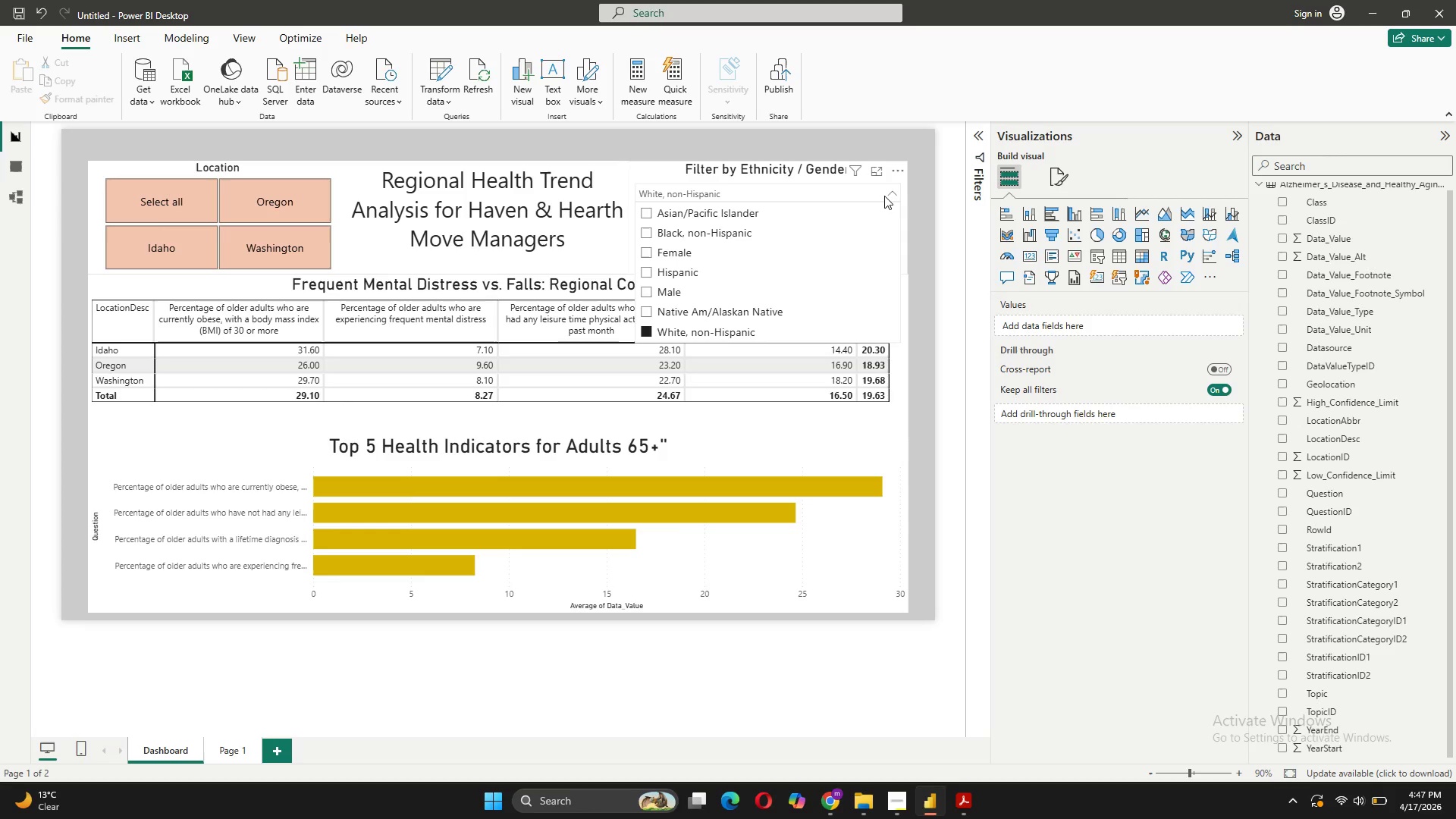 
left_click([891, 194])
 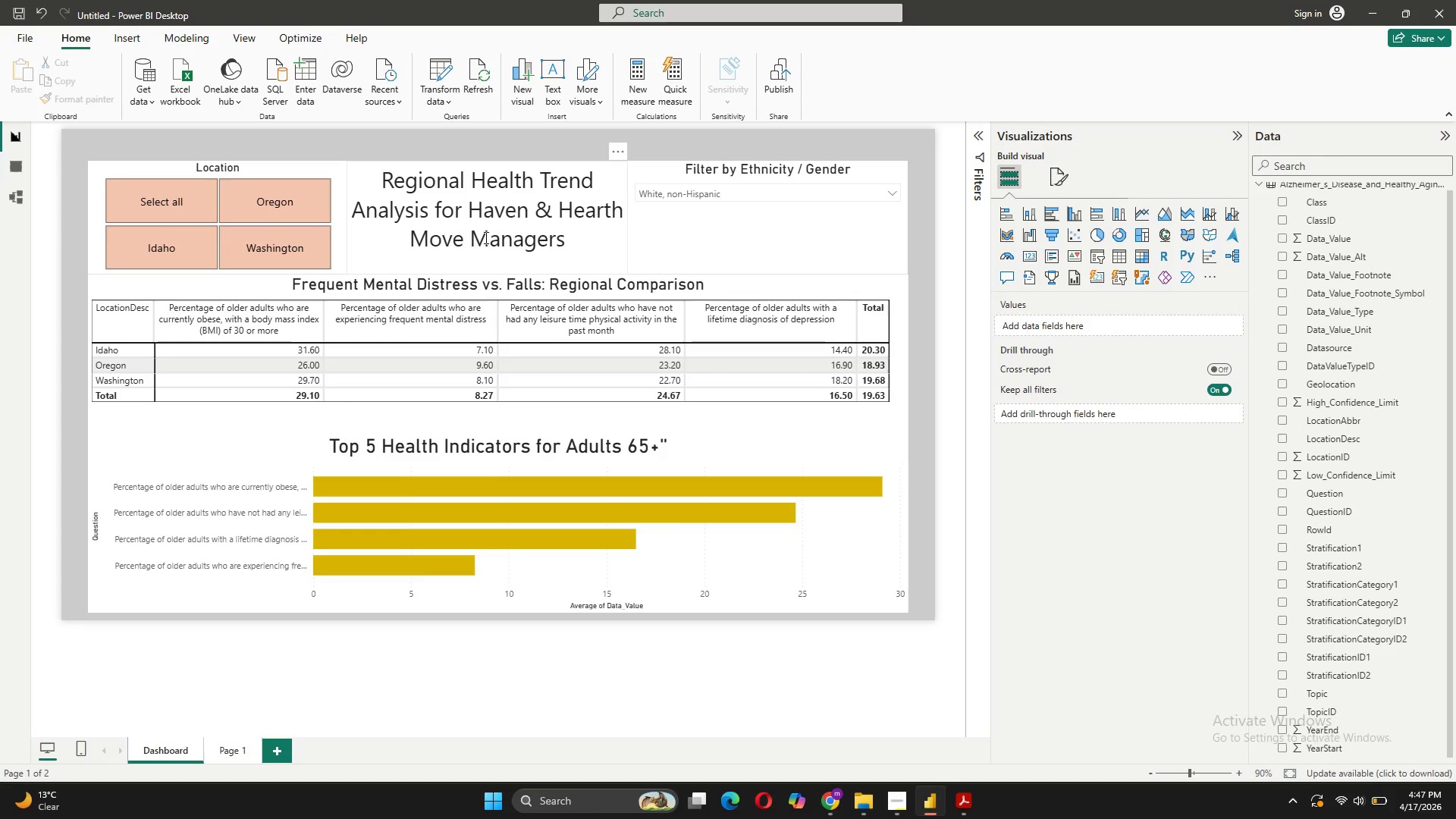 
key(Meta+Shift+S)
 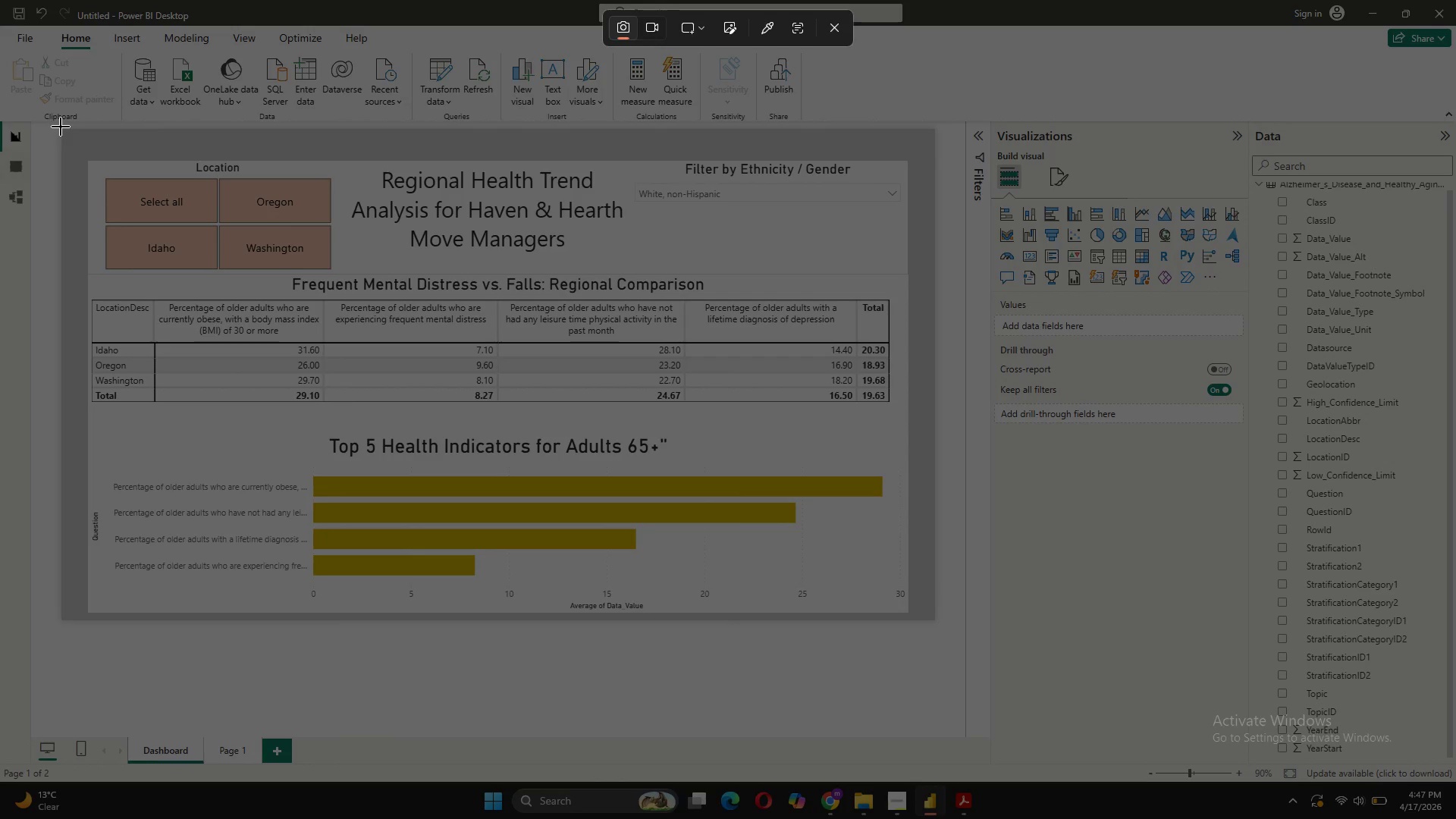 
left_click_drag(start_coordinate=[61, 127], to_coordinate=[937, 620])
 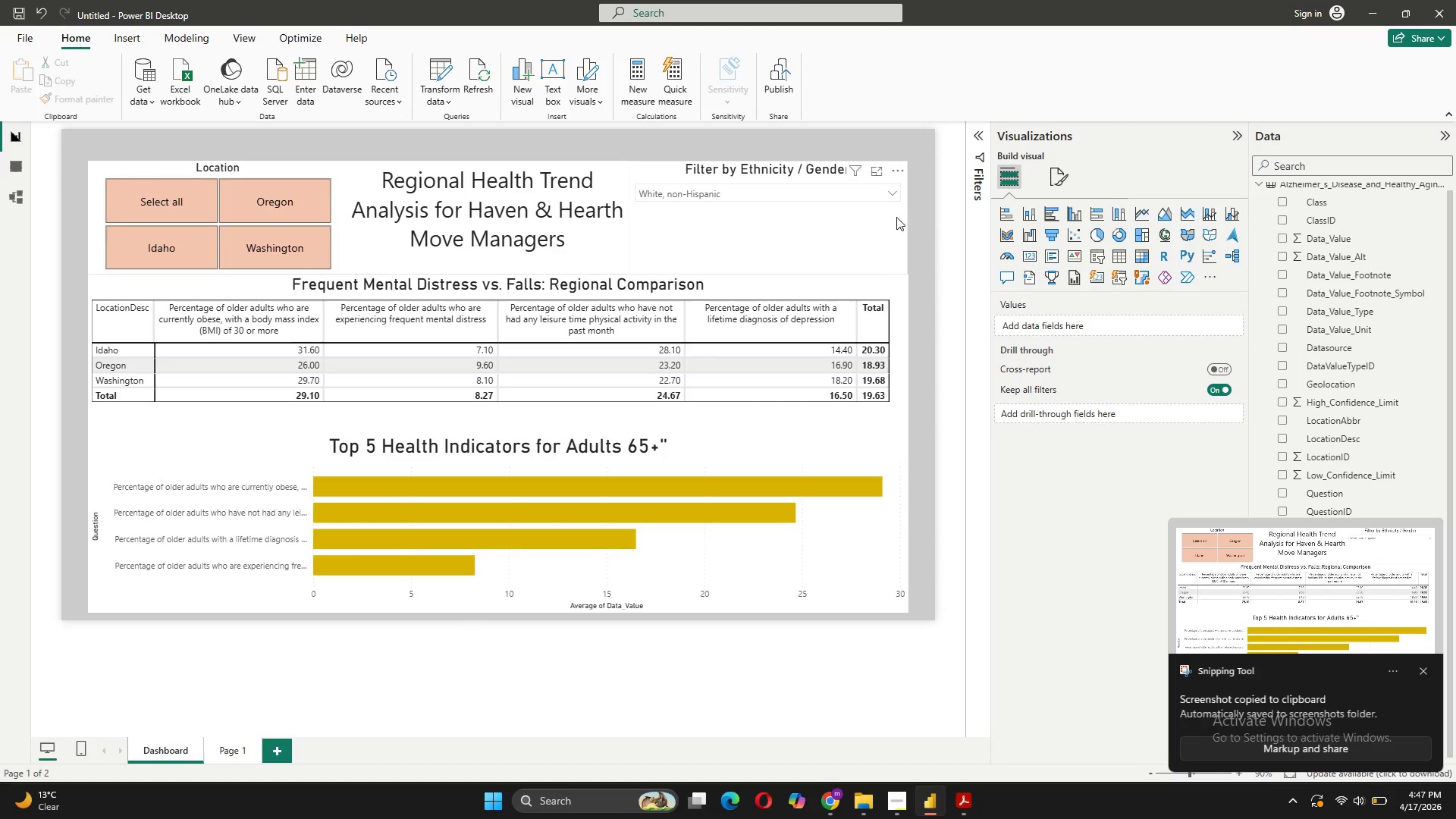 
left_click([887, 193])
 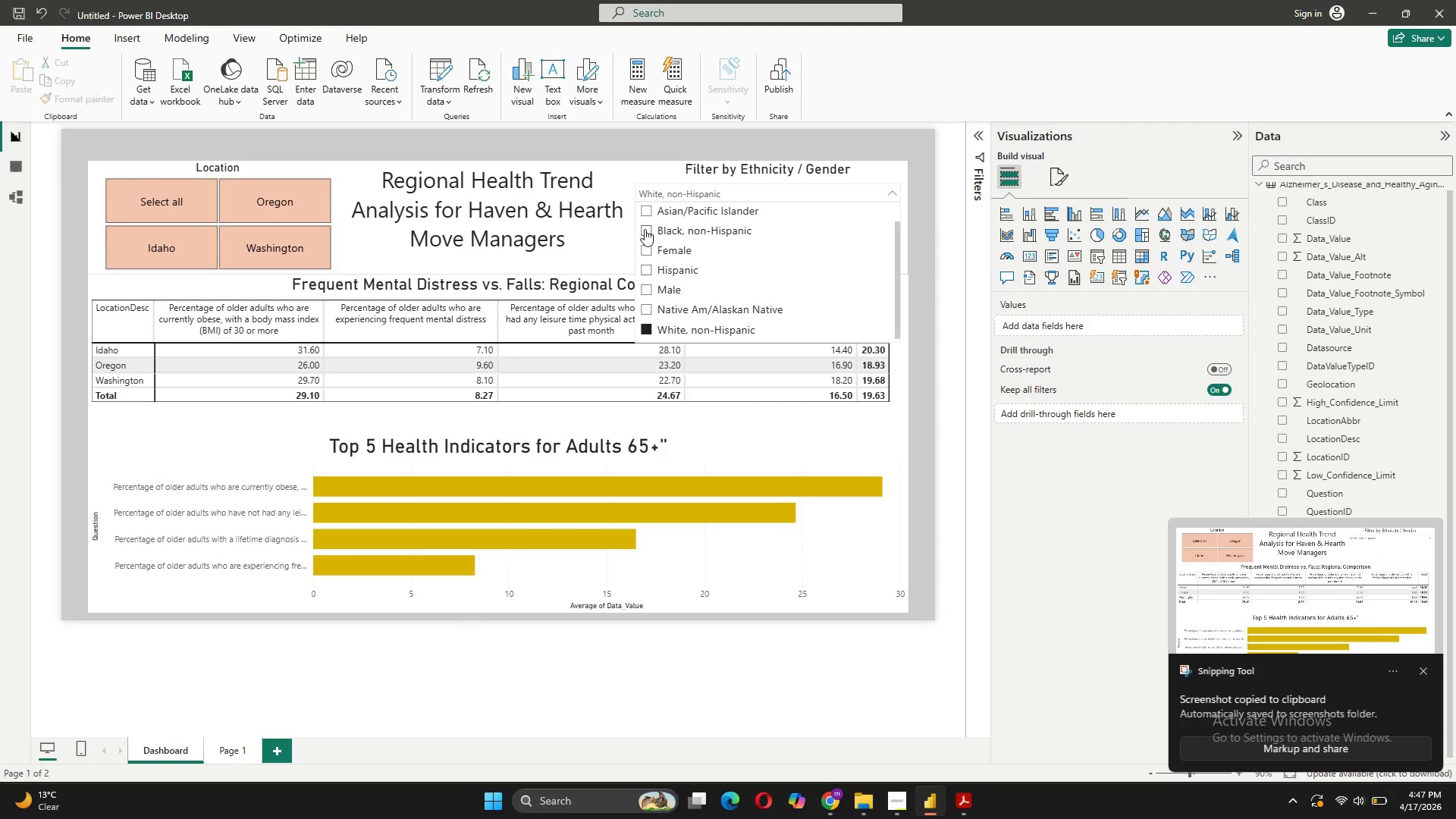 
left_click([635, 168])
 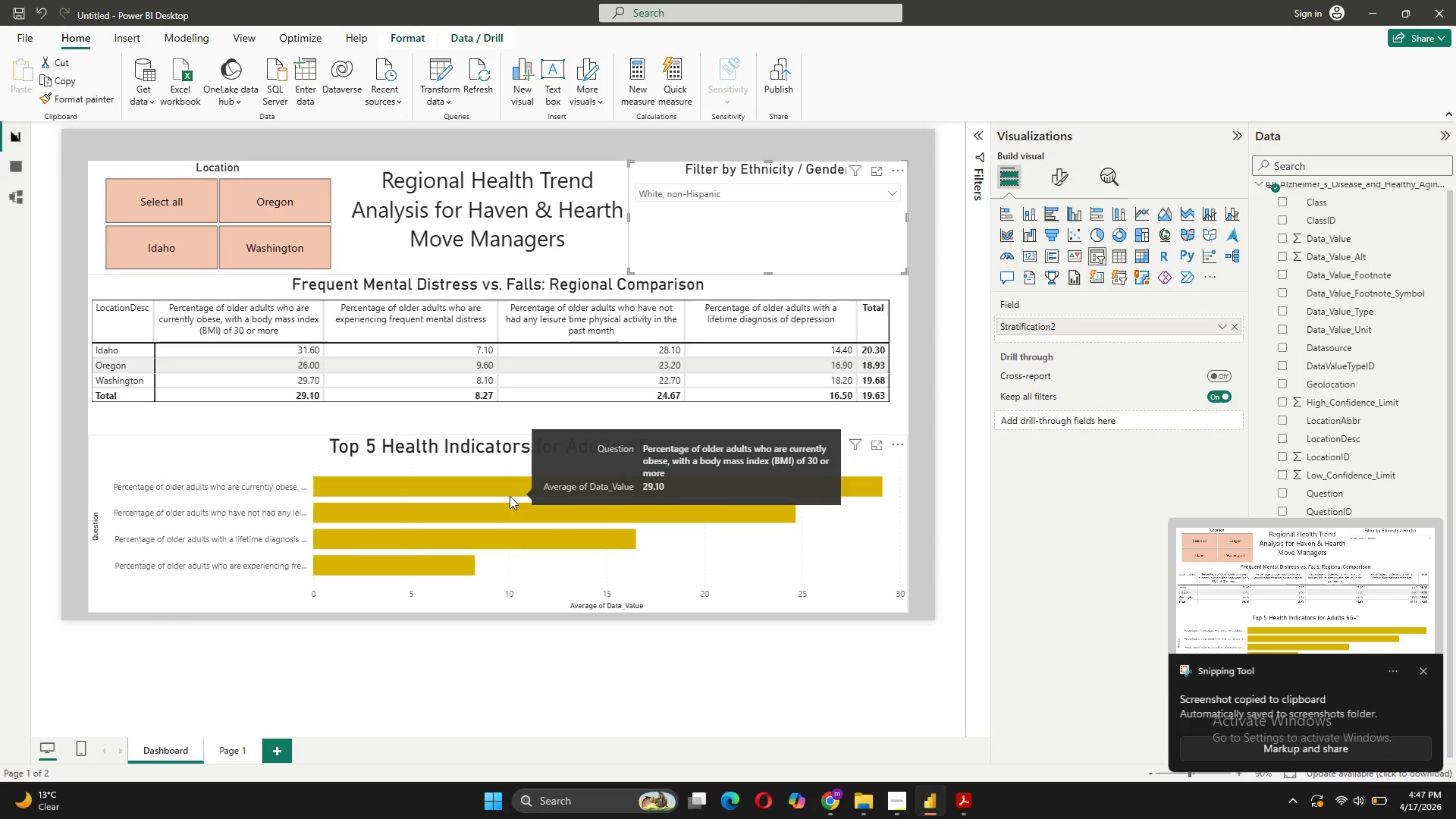 
left_click([500, 510])
 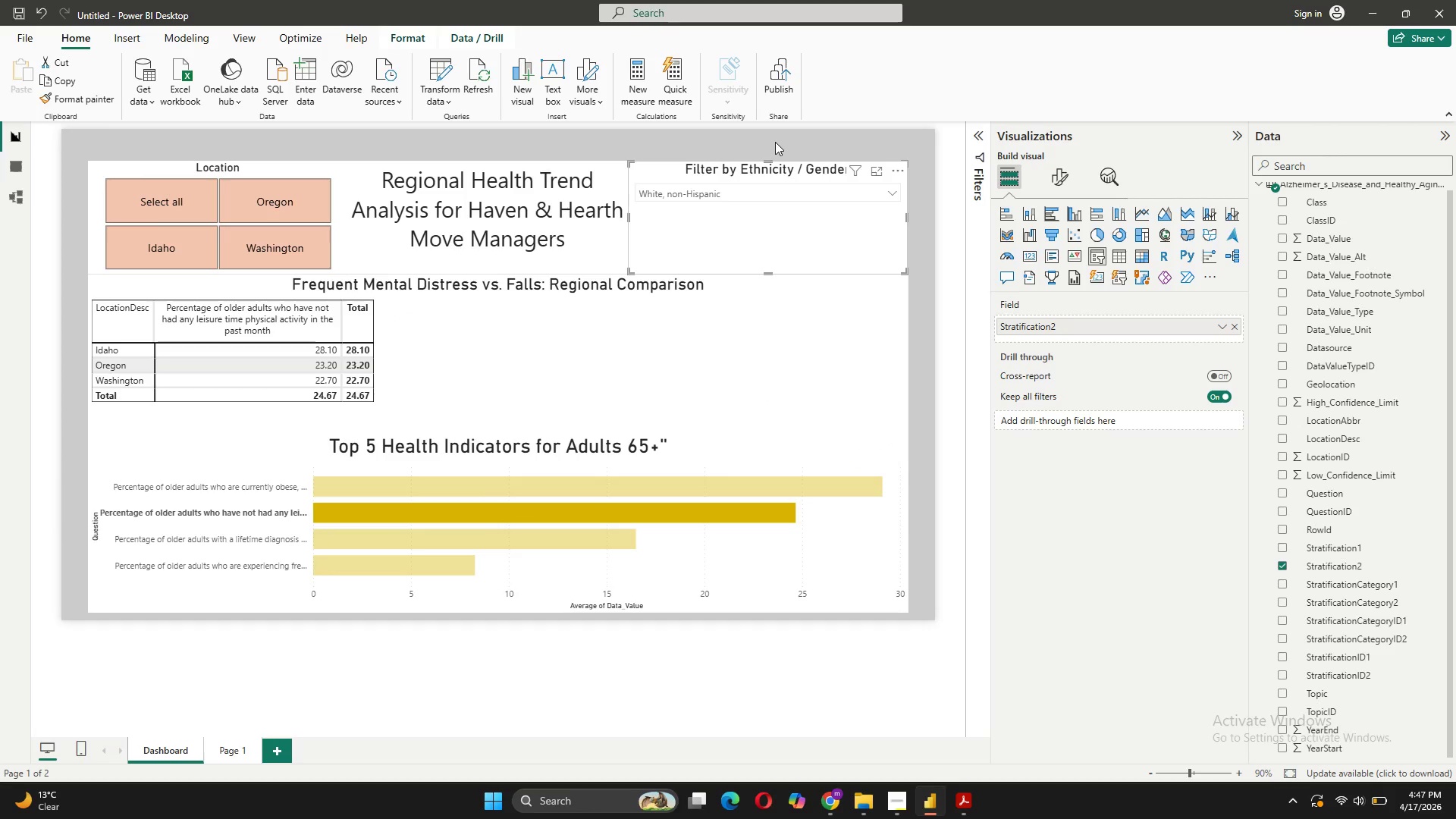 
left_click([890, 194])
 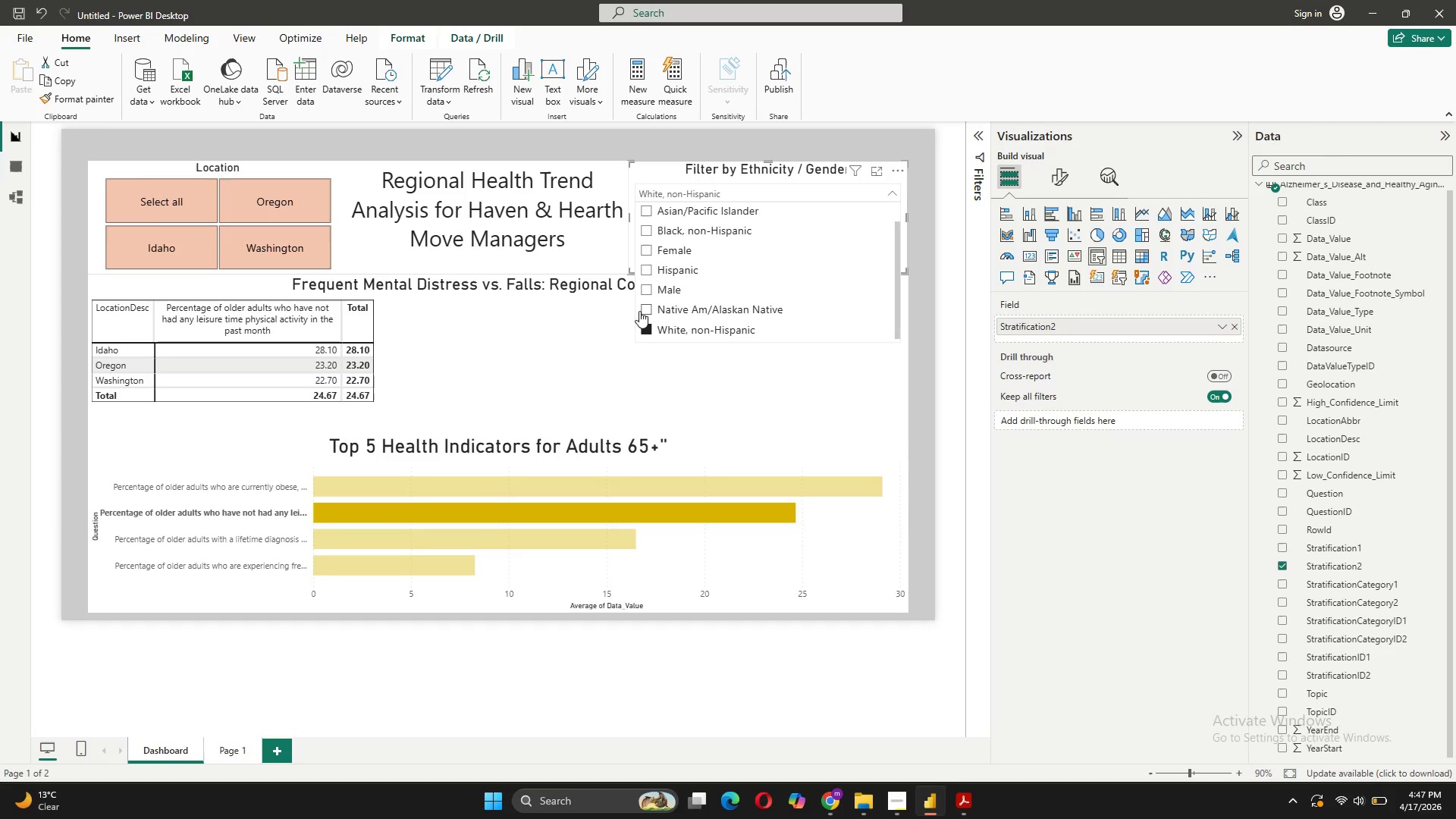 
left_click([648, 328])
 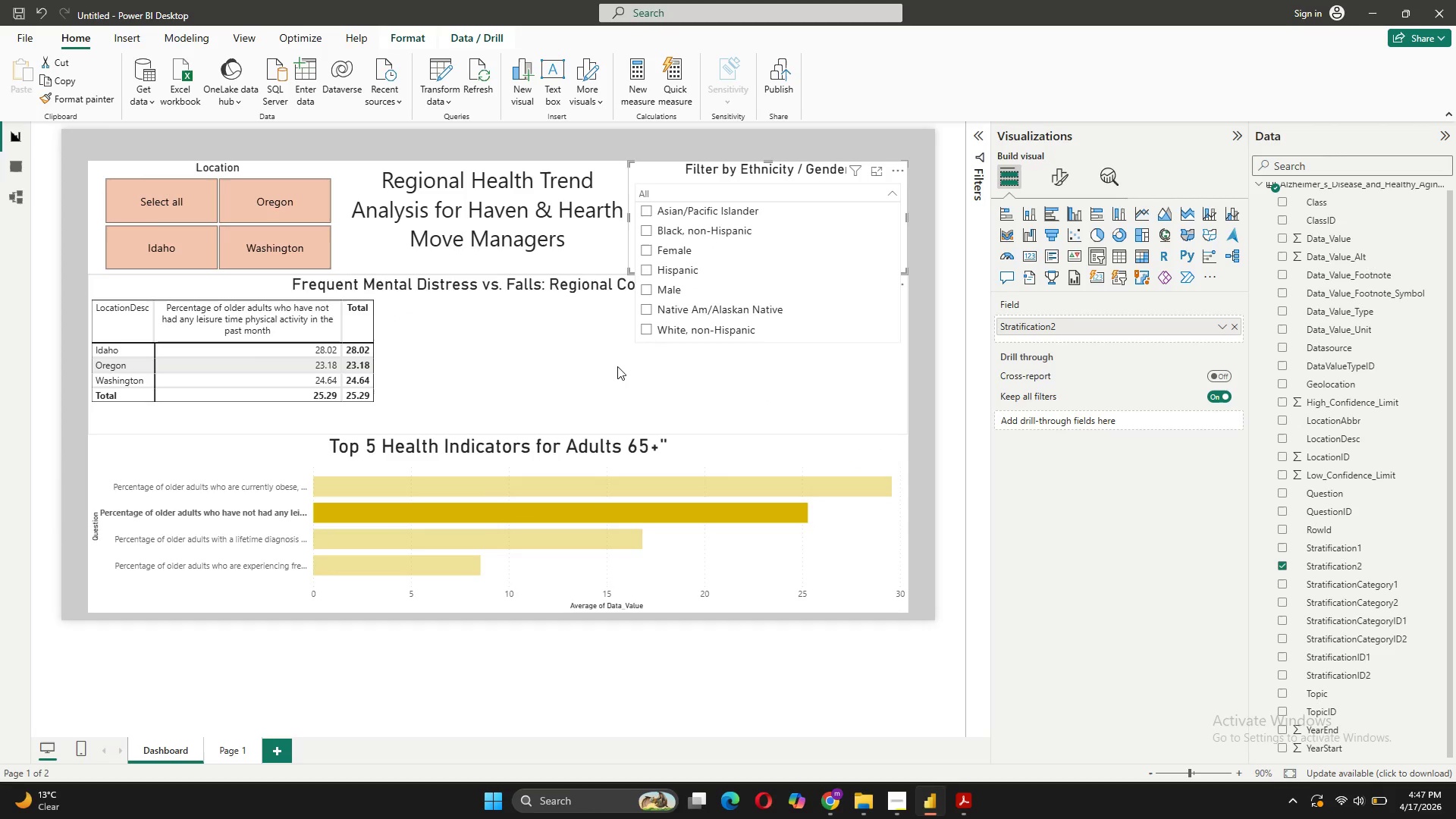 
left_click([587, 392])
 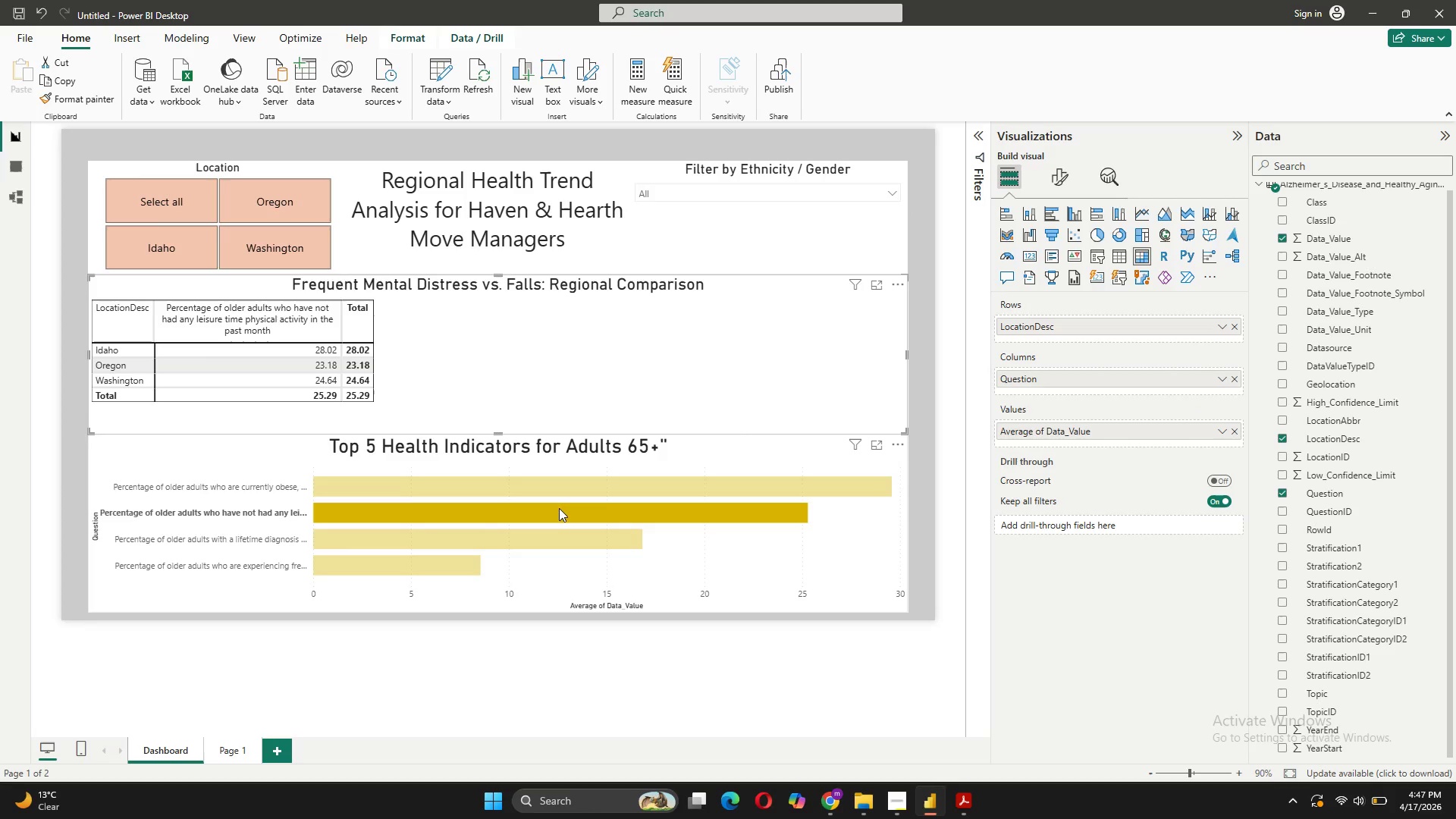 
left_click([559, 508])
 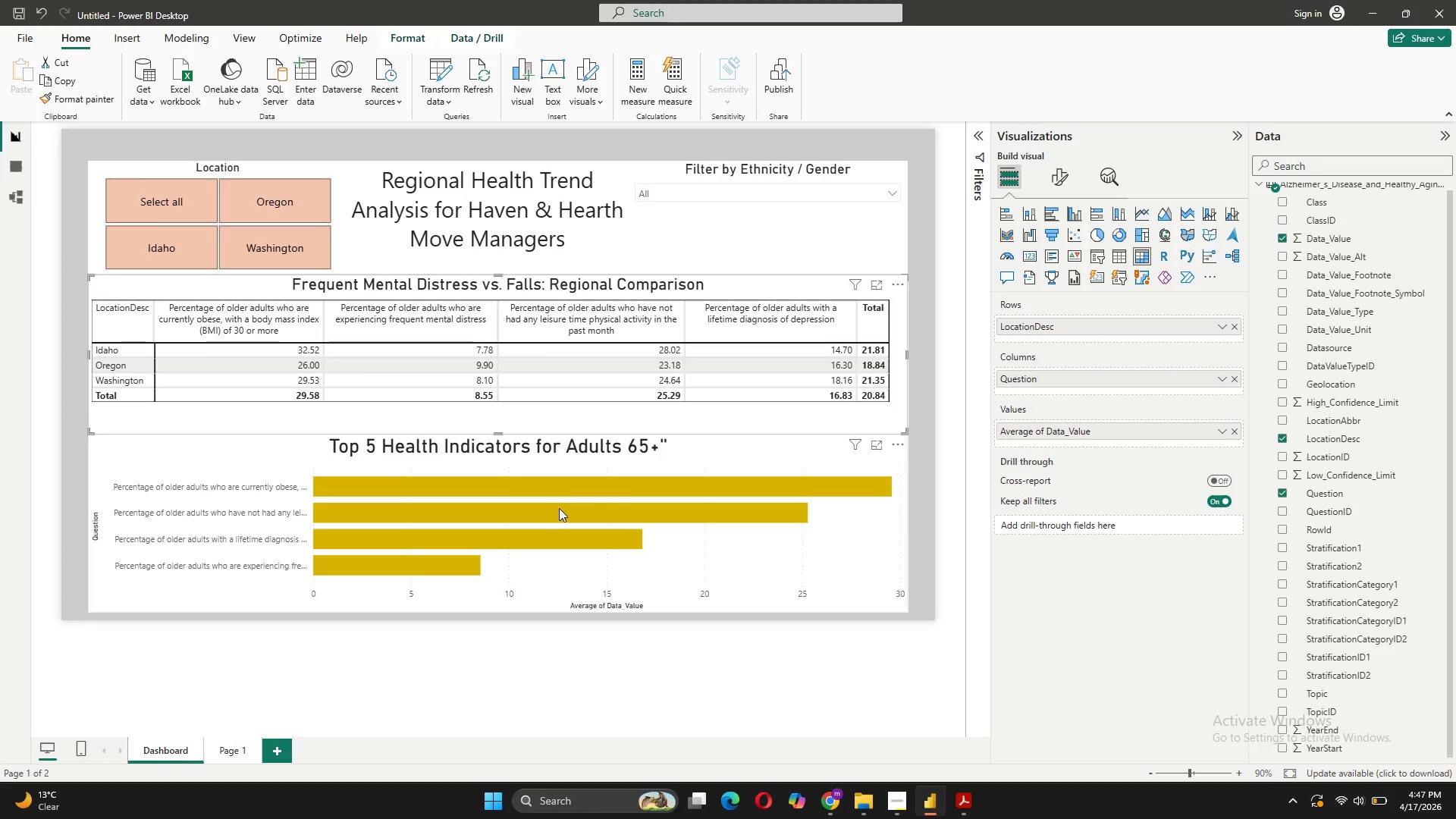 
left_click([559, 508])
 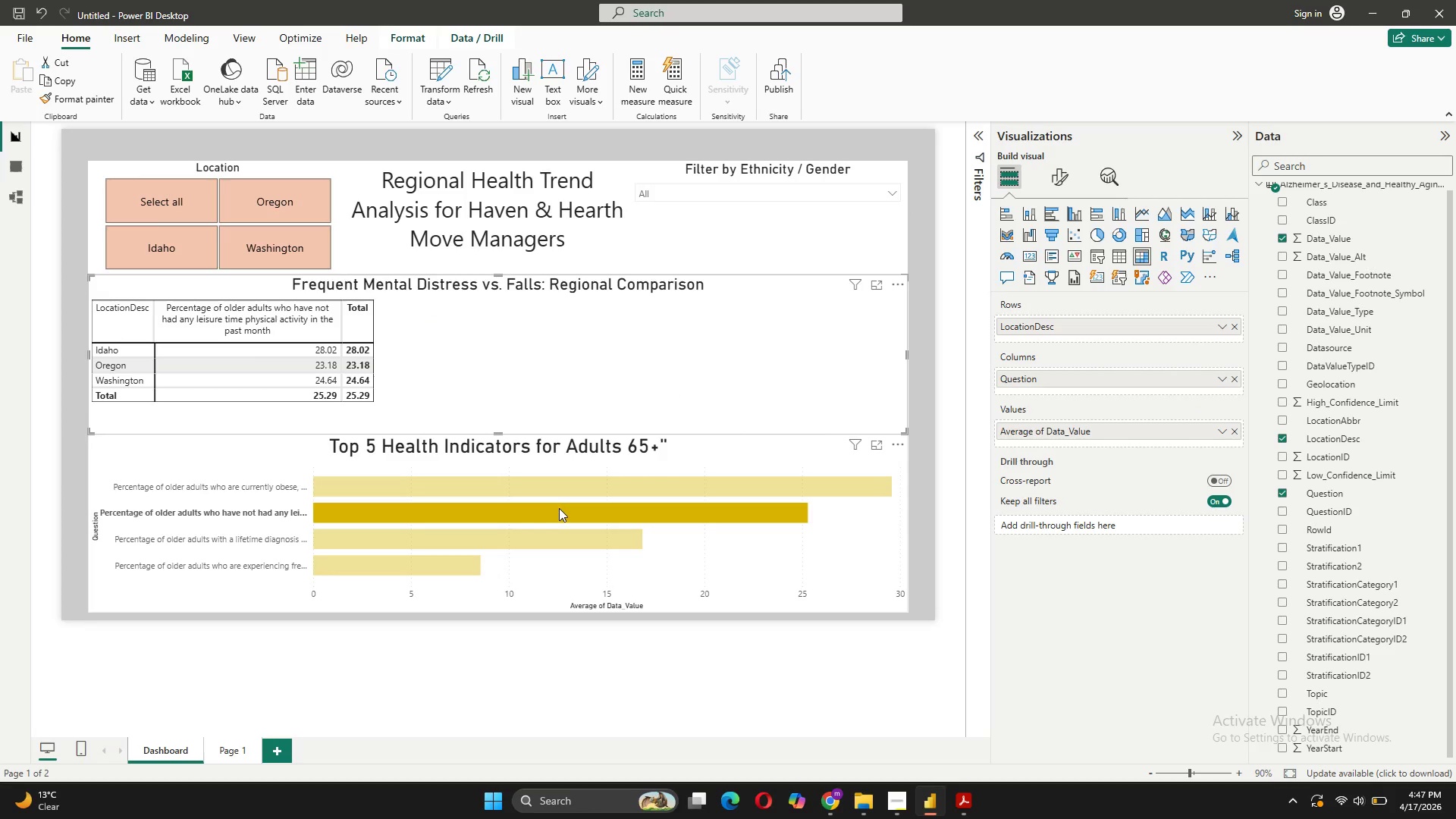 
key(Meta+Shift+S)
 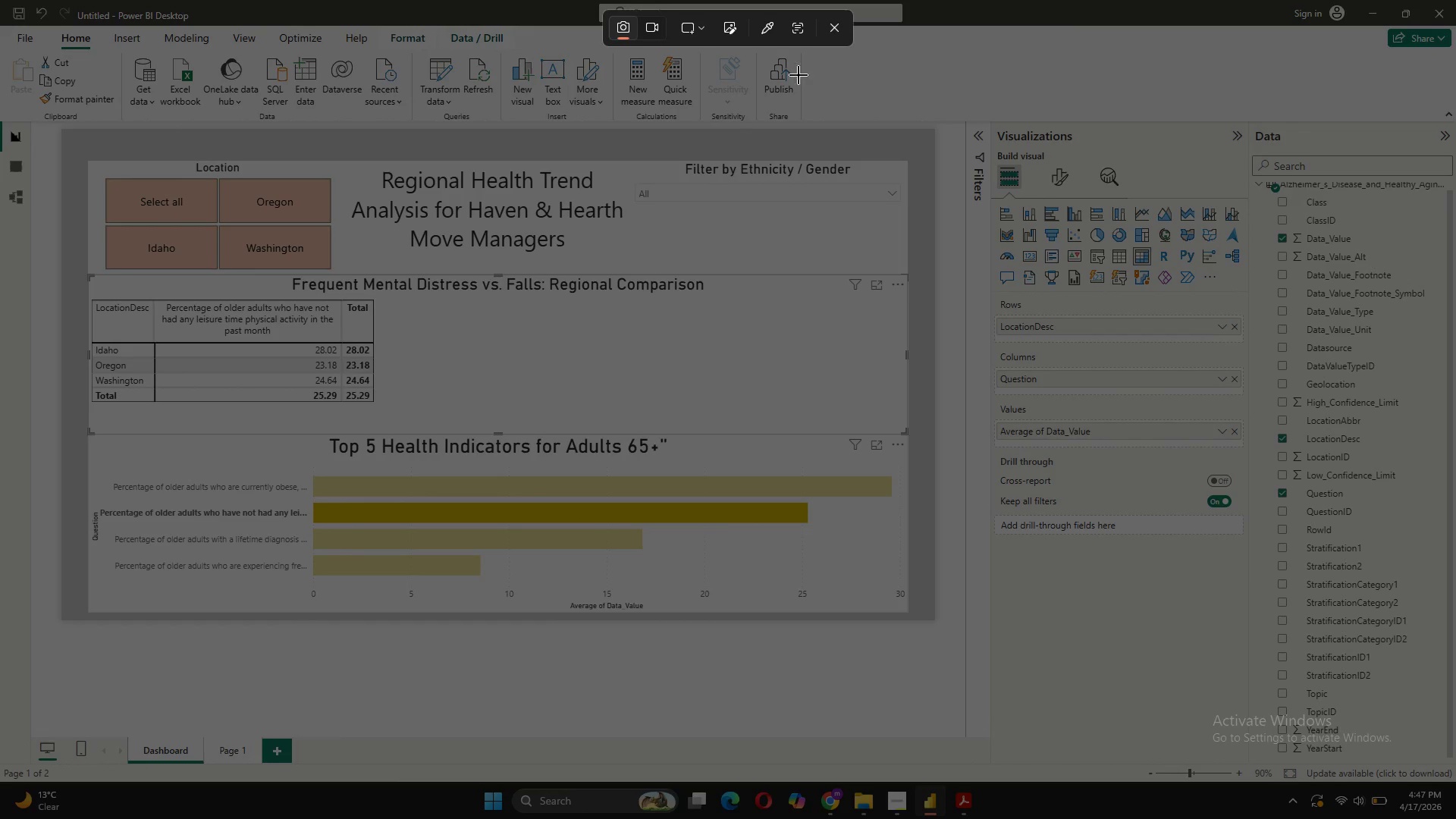 
left_click([833, 38])
 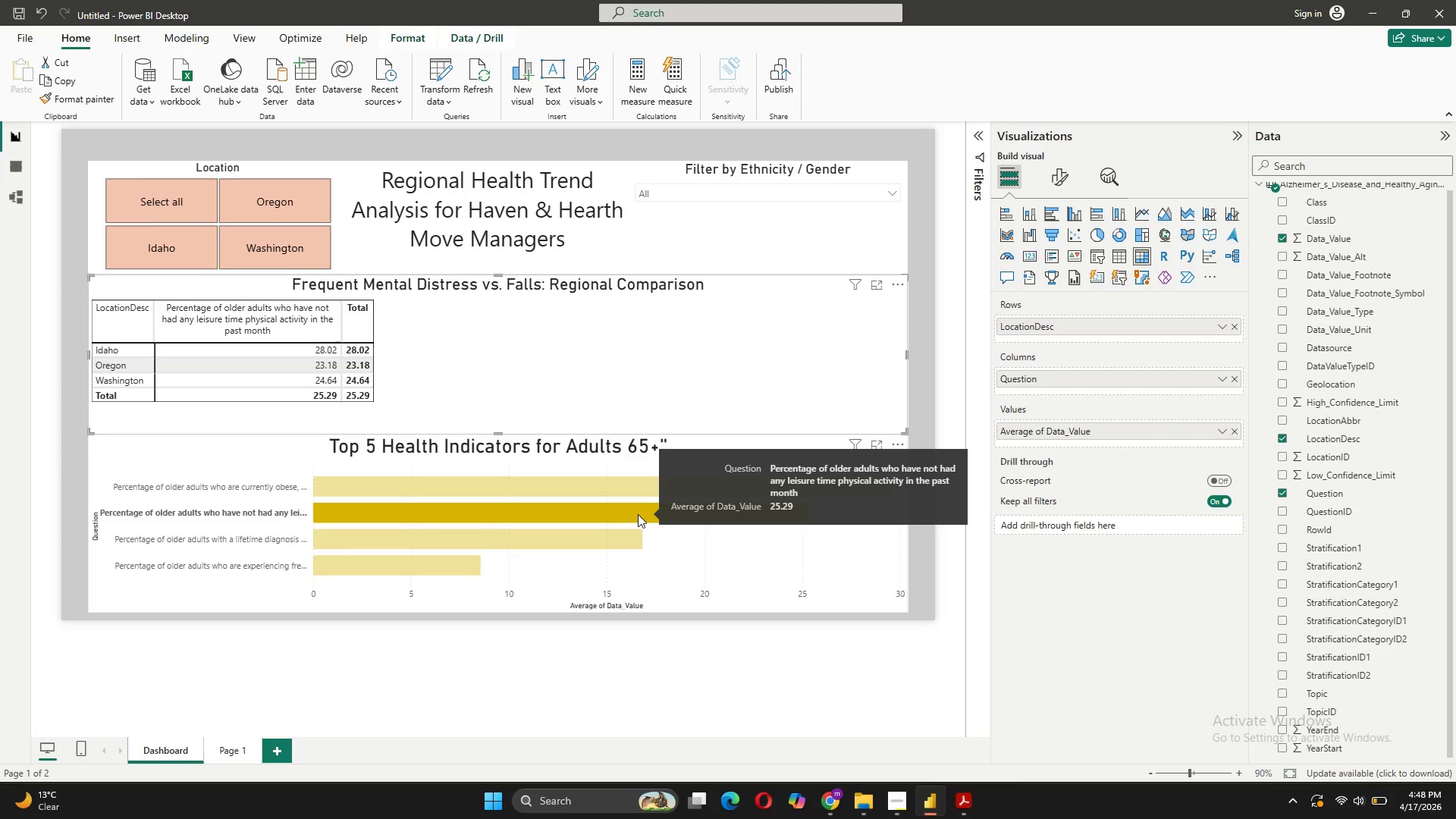 
hold_key(key=MetaLeft, duration=0.8)
 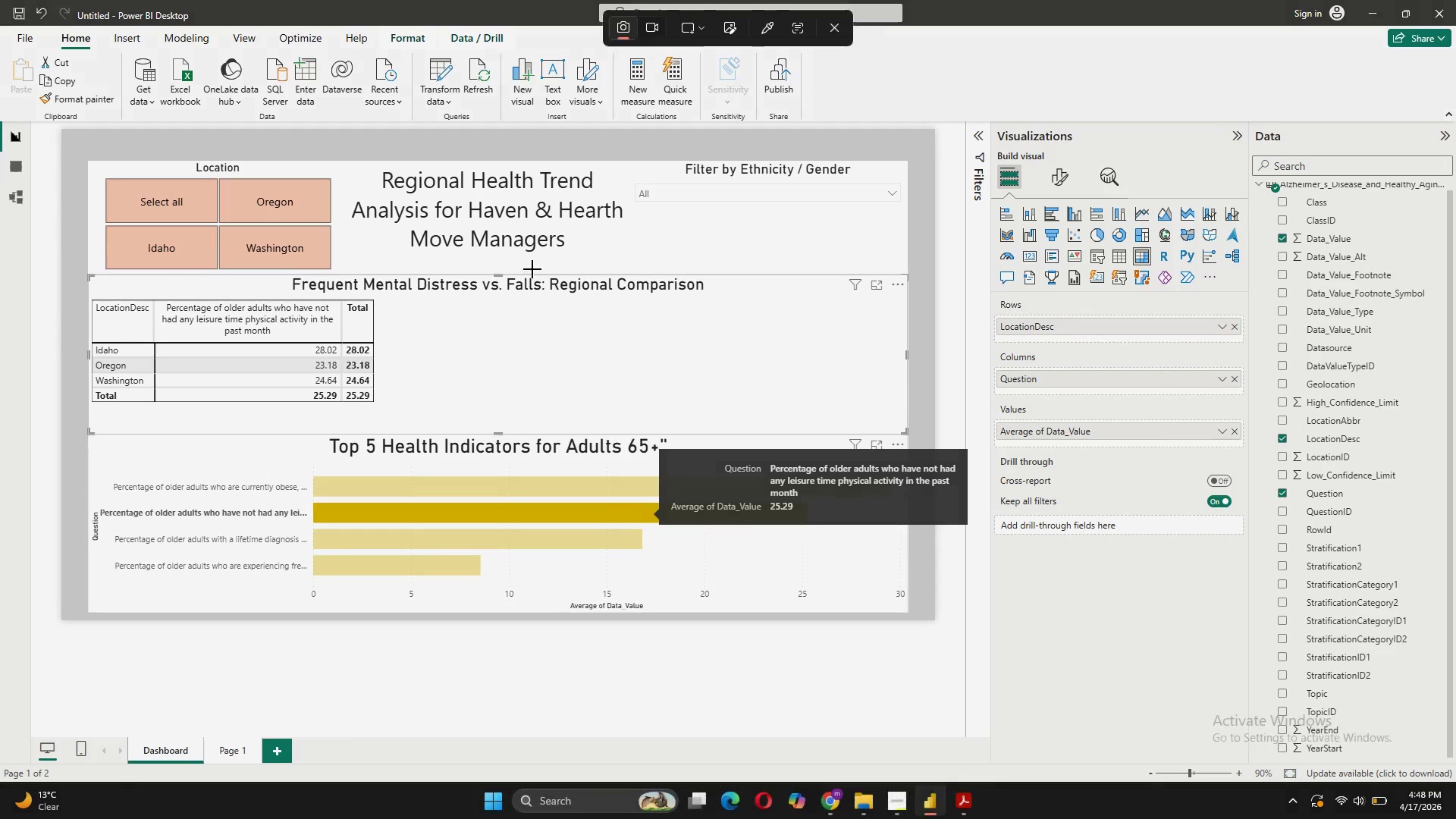 
hold_key(key=ShiftLeft, duration=0.73)